 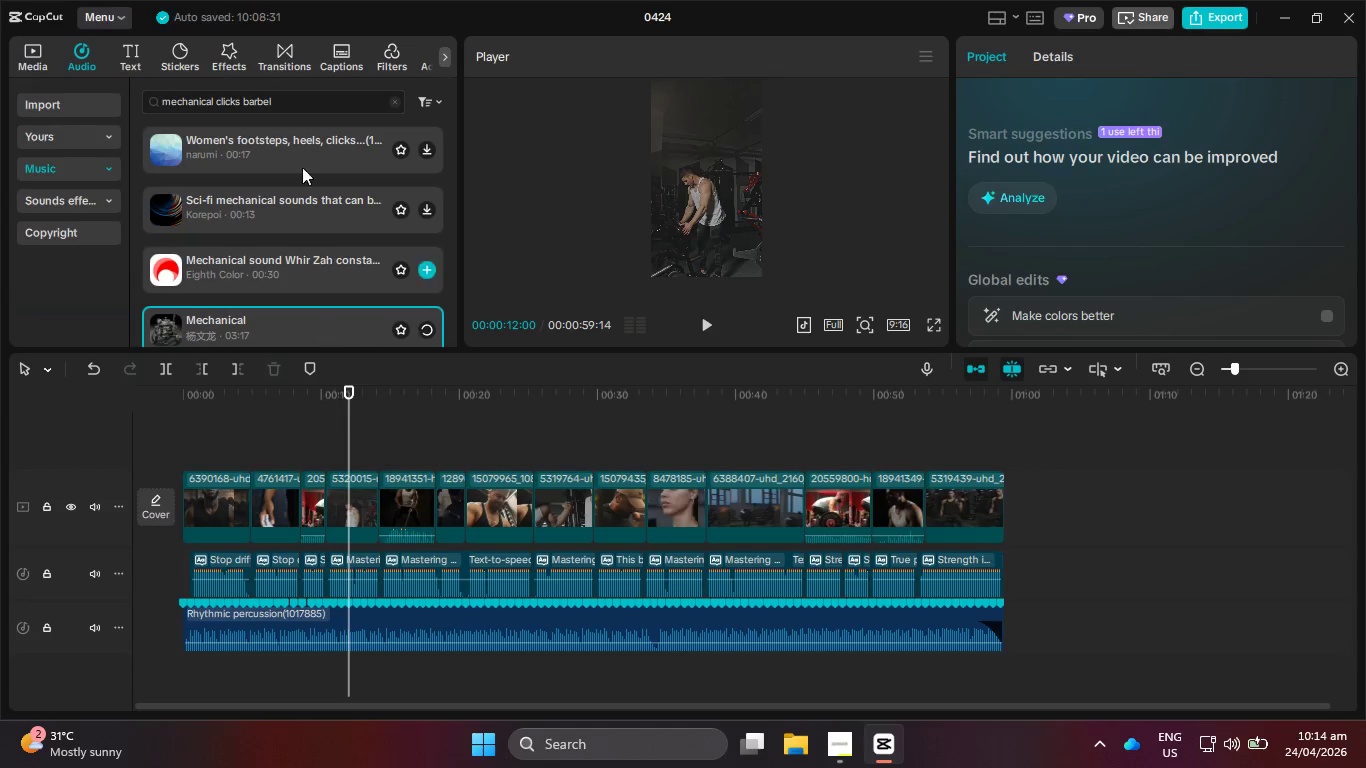 
left_click([311, 101])
 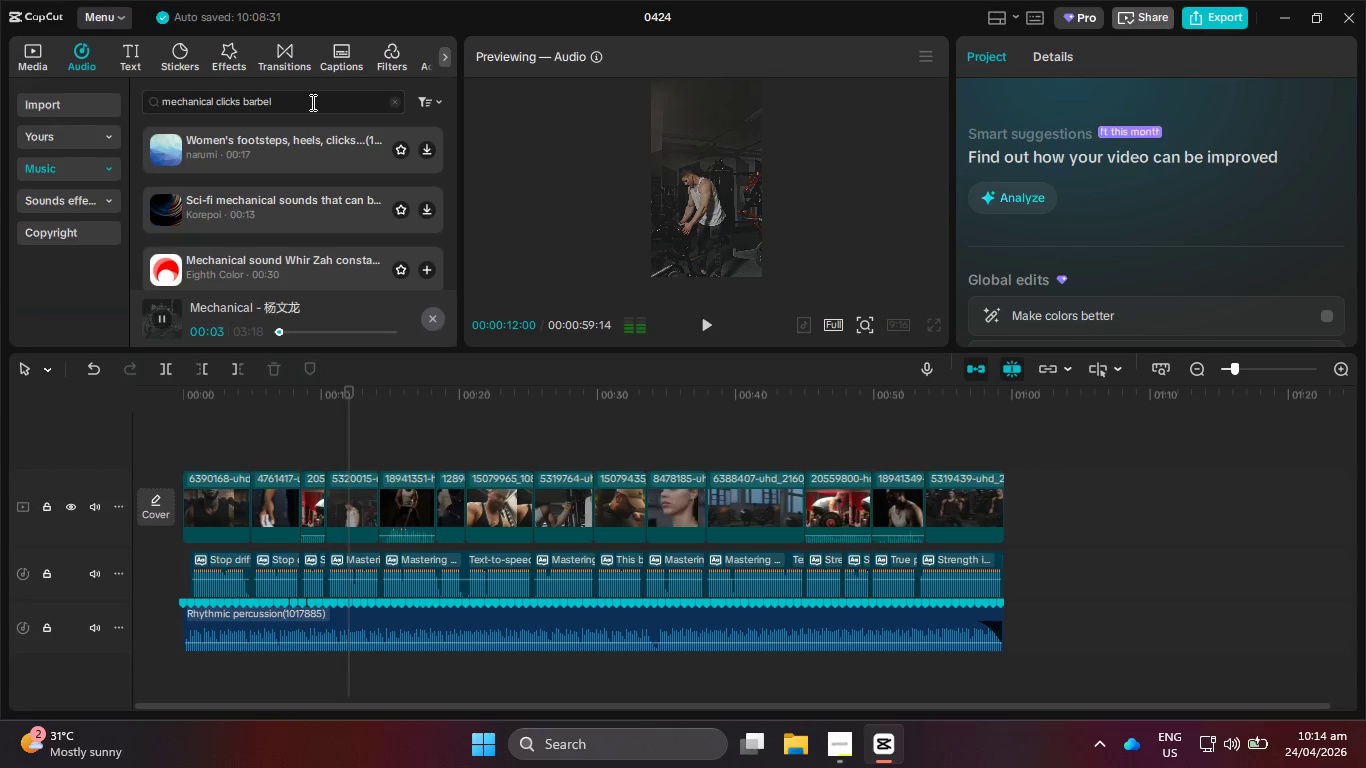 
left_click([311, 102])
 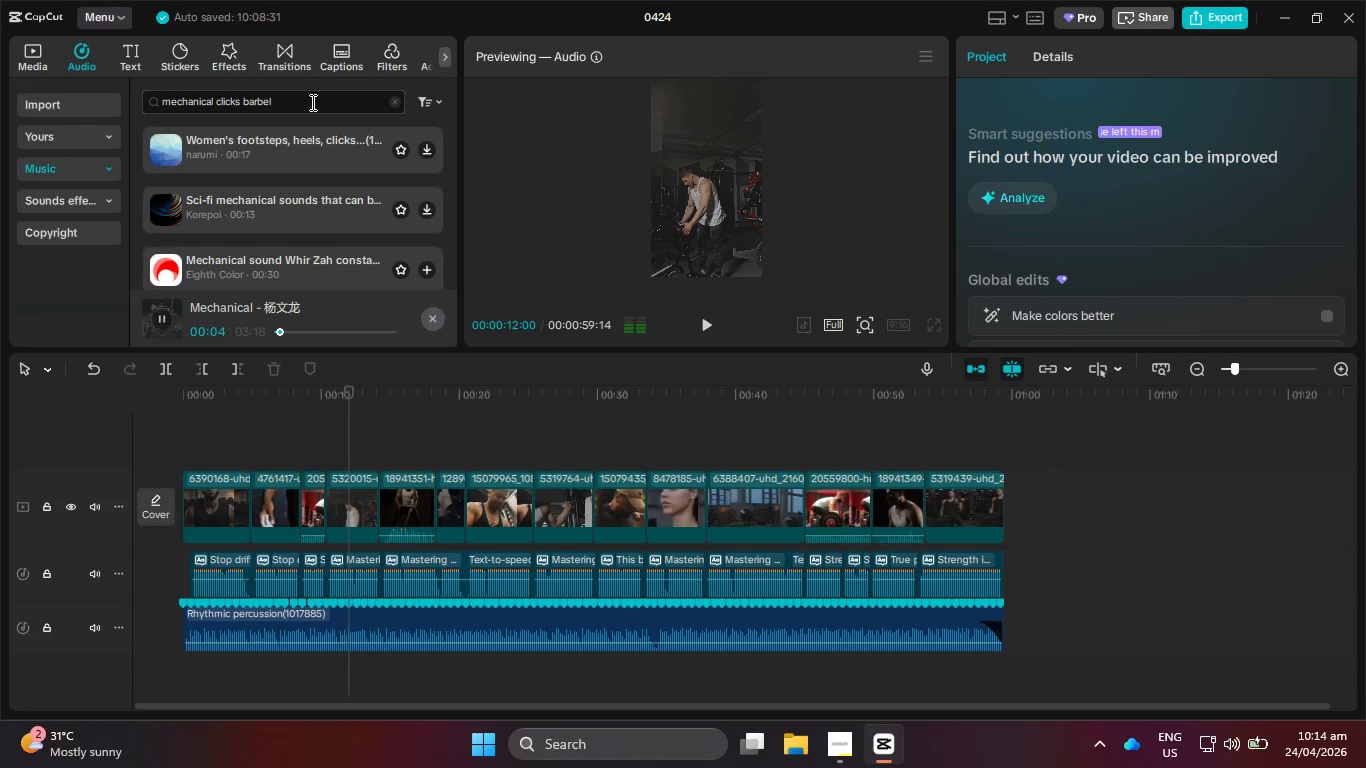 
key(Backspace)
key(Backspace)
key(Backspace)
key(Backspace)
key(Backspace)
key(Backspace)
type(metal)
 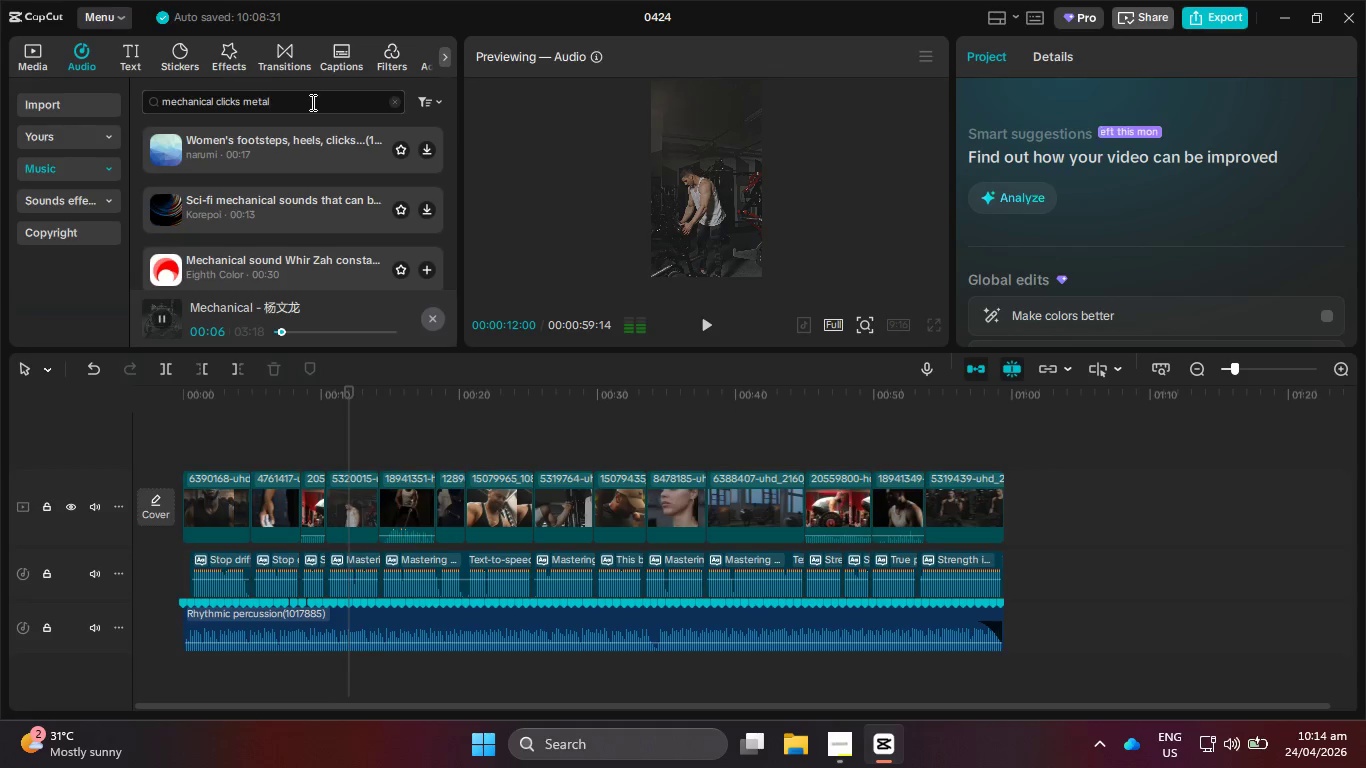 
key(Enter)
 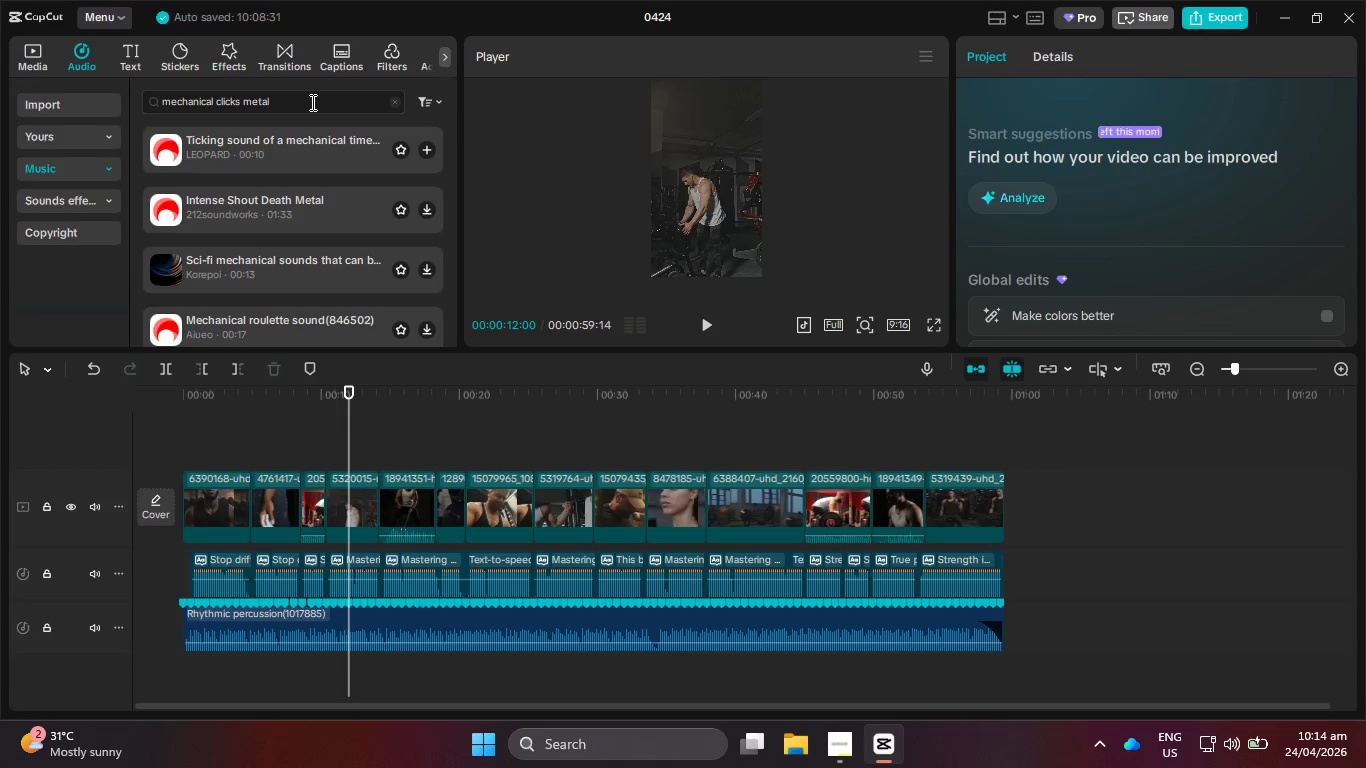 
wait(19.55)
 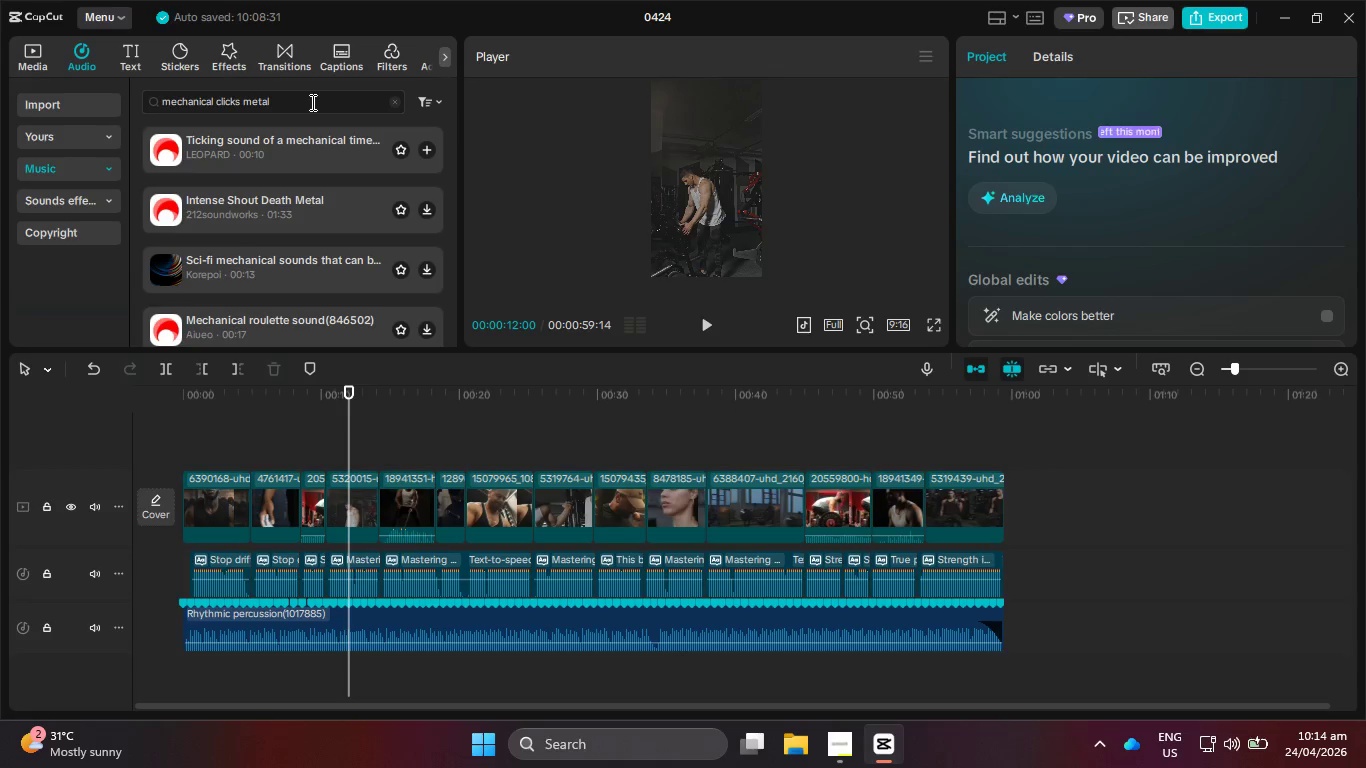 
left_click([313, 149])
 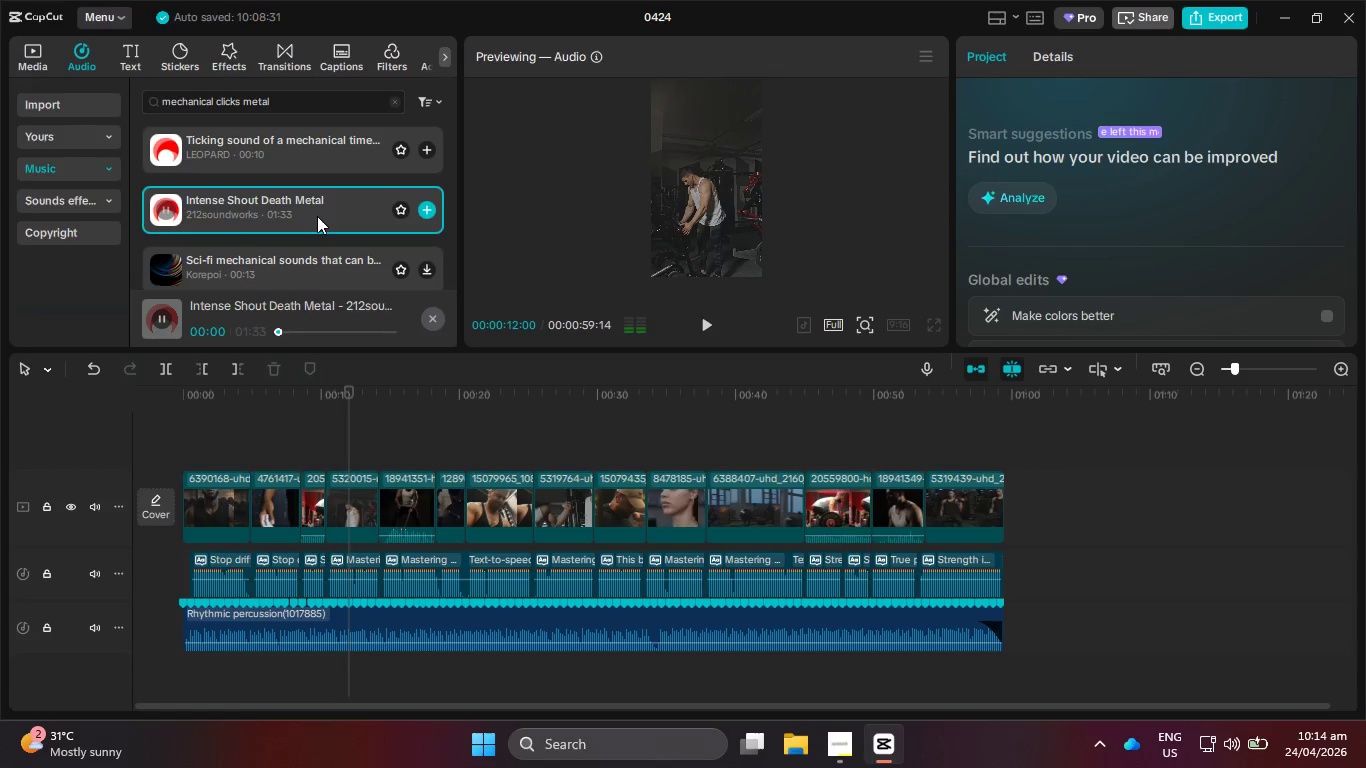 
left_click([315, 258])
 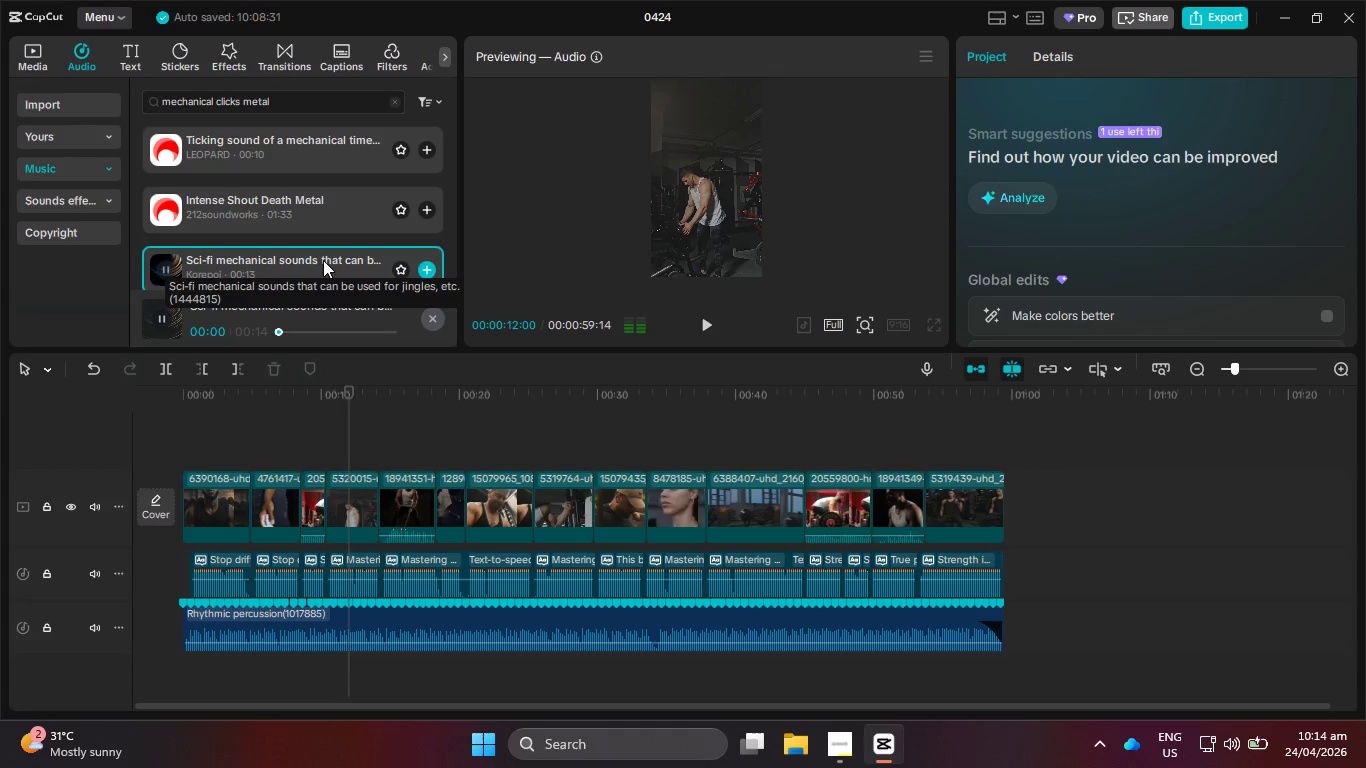 
scroll: coordinate [323, 260], scroll_direction: down, amount: 1.0
 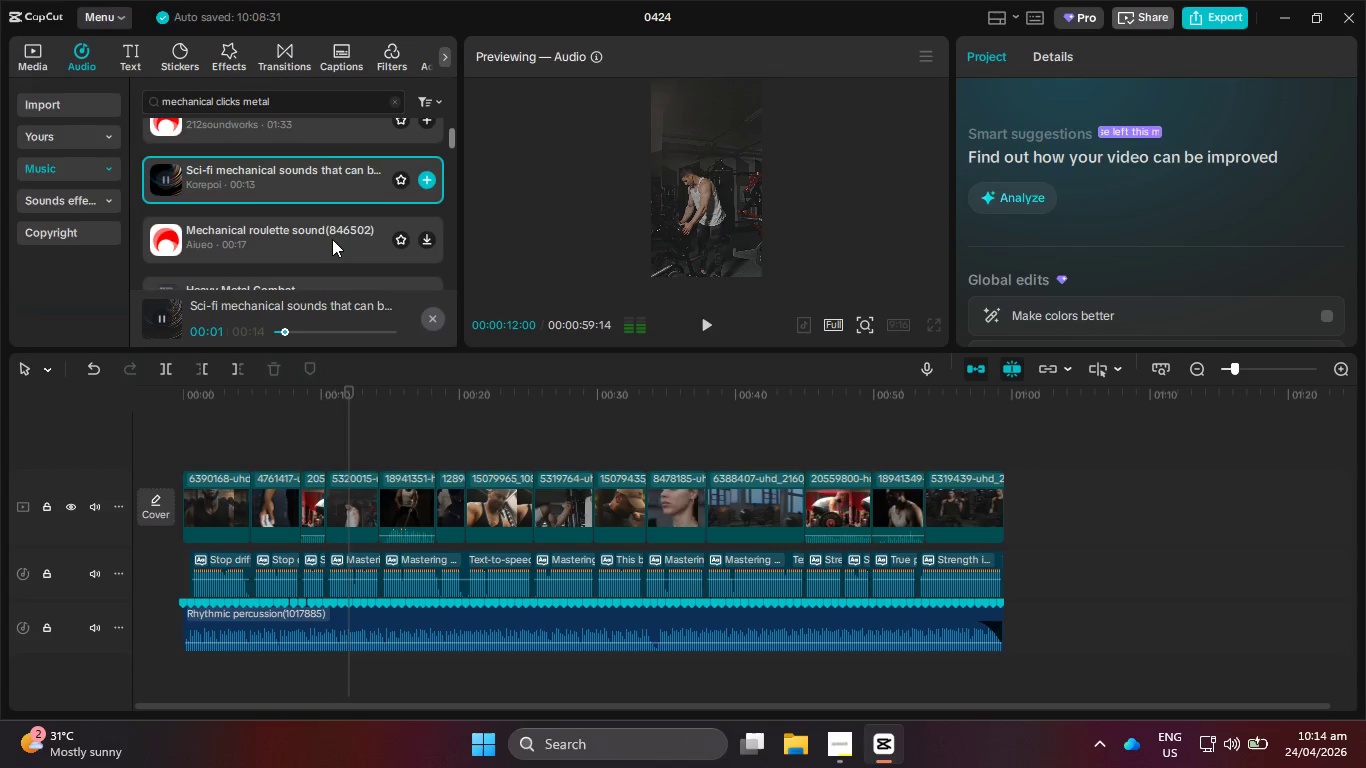 
left_click([332, 238])
 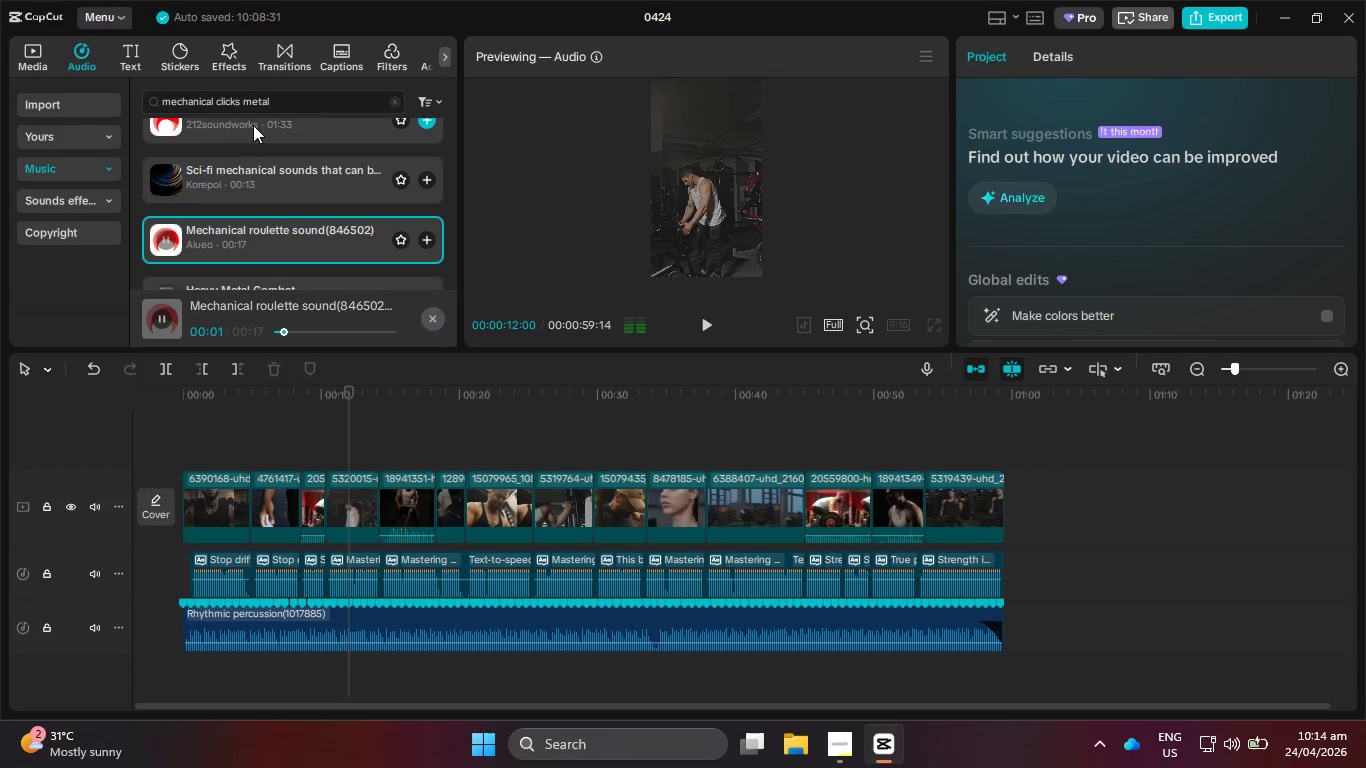 
scroll: coordinate [249, 233], scroll_direction: down, amount: 1.0
 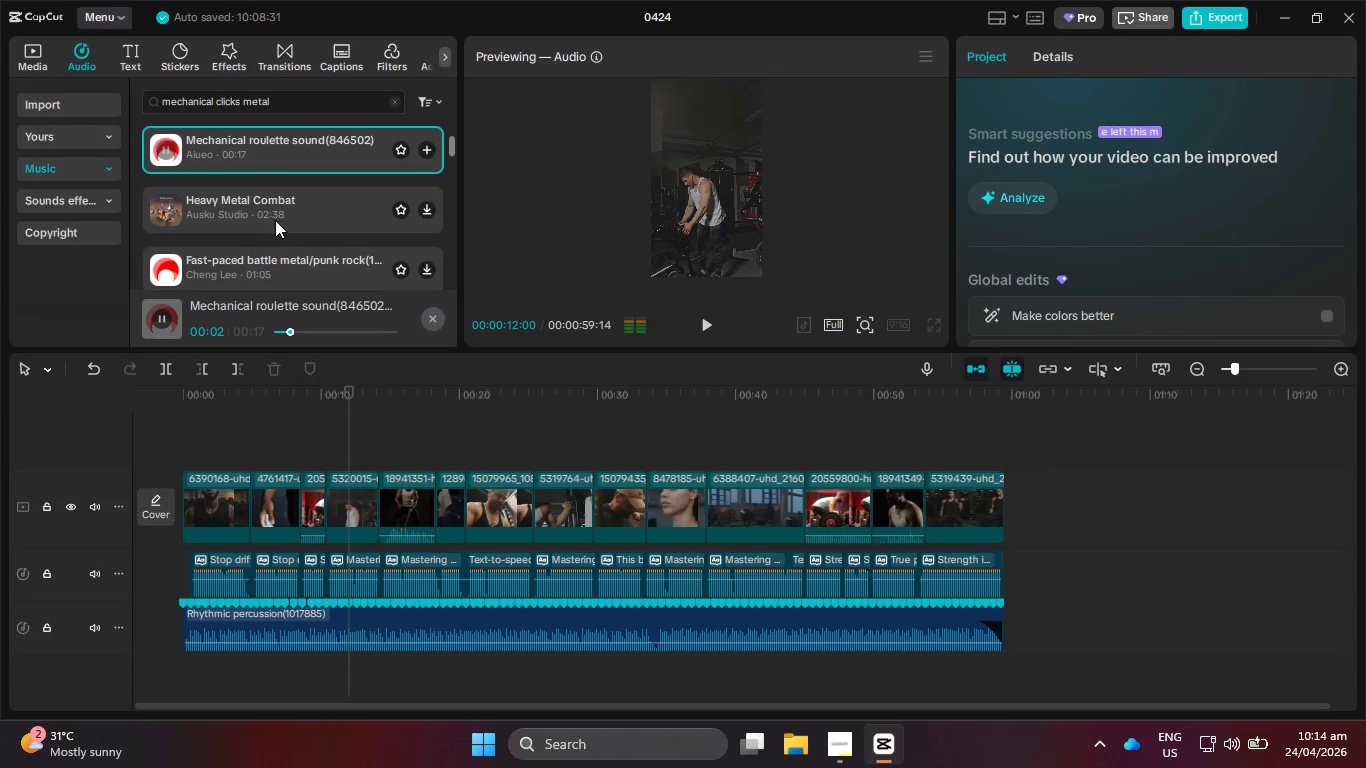 
left_click([280, 203])
 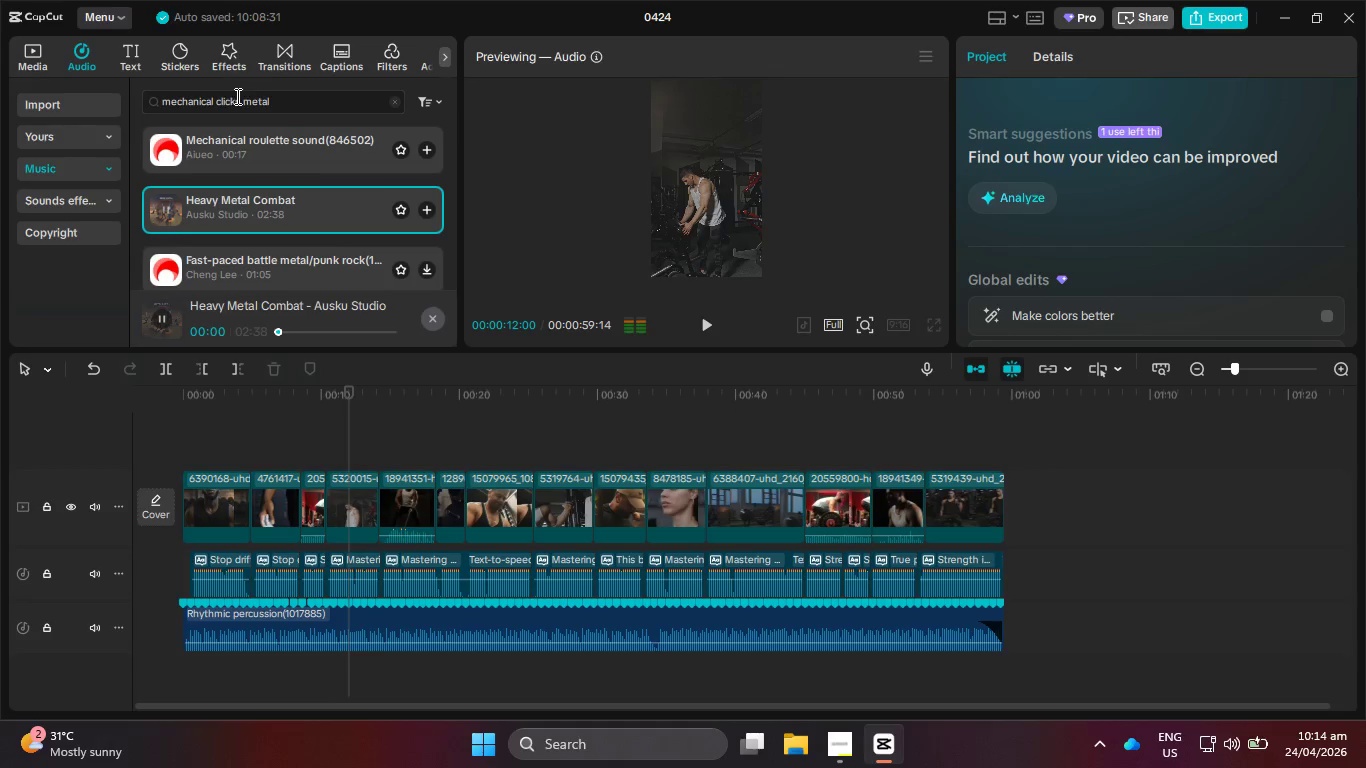 
left_click_drag(start_coordinate=[294, 102], to_coordinate=[225, 98])
 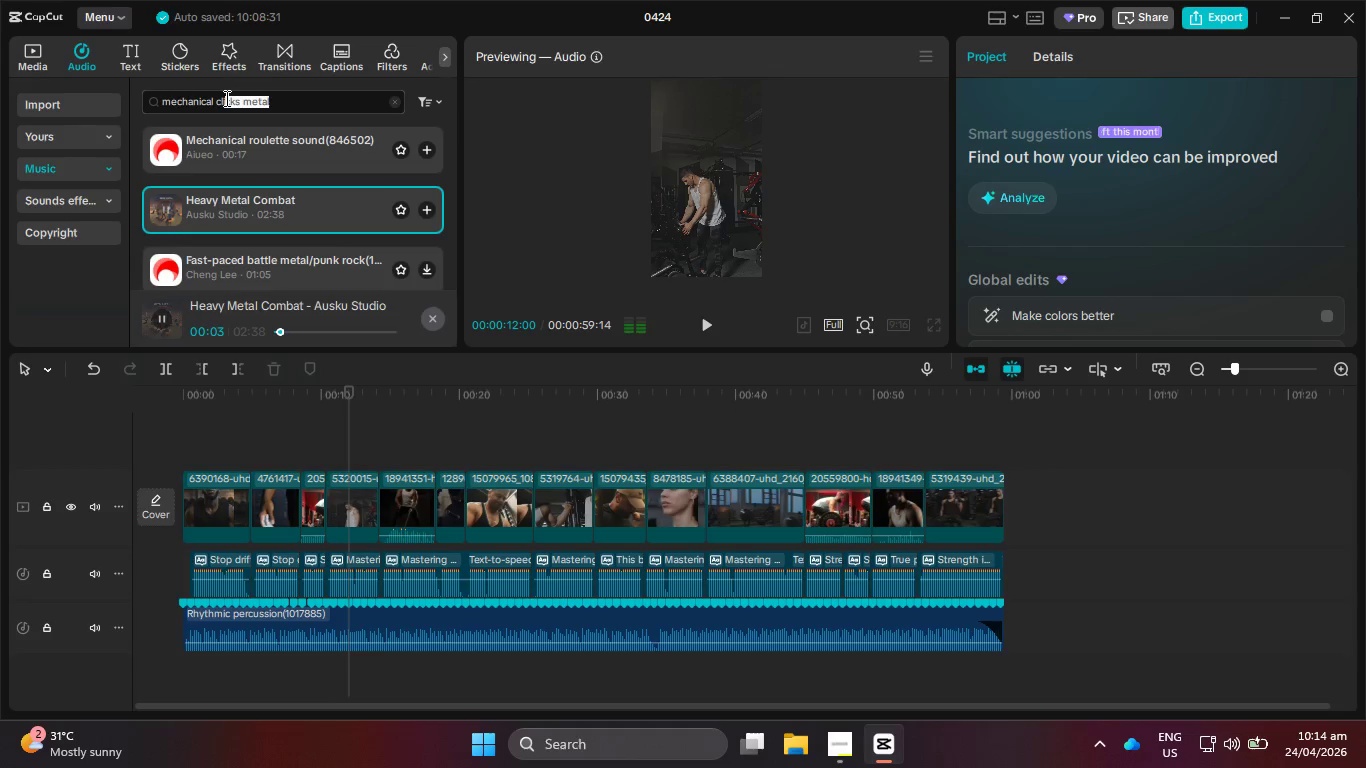 
key(Backspace)
key(Backspace)
type(anks)
 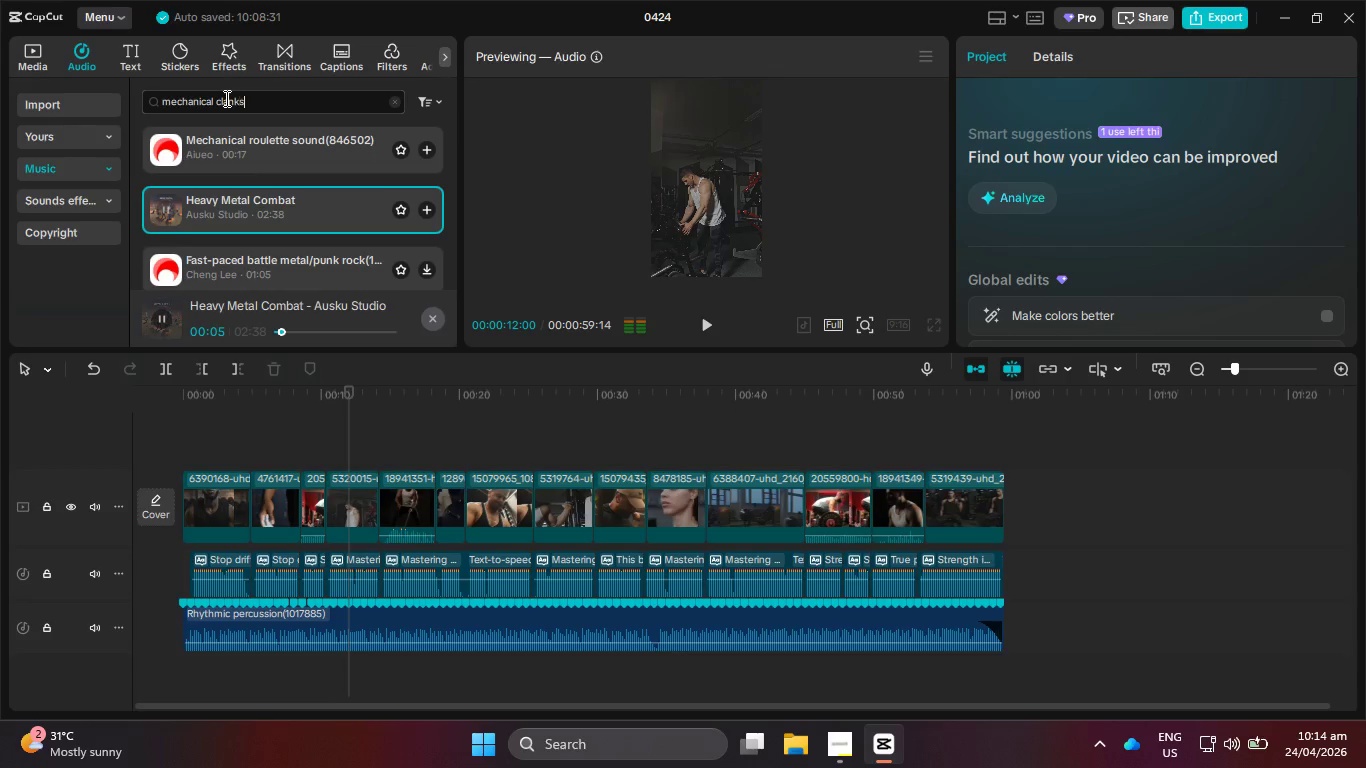 
key(Enter)
 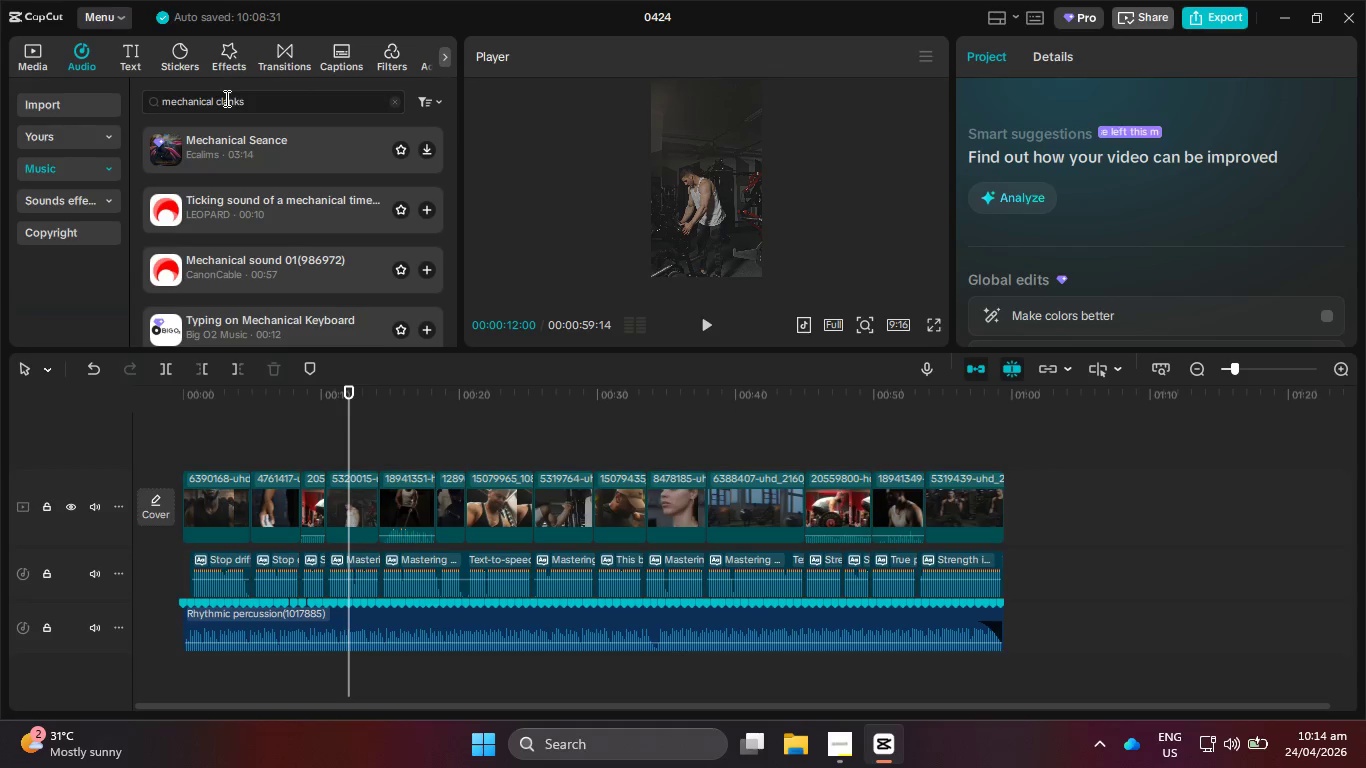 
wait(18.31)
 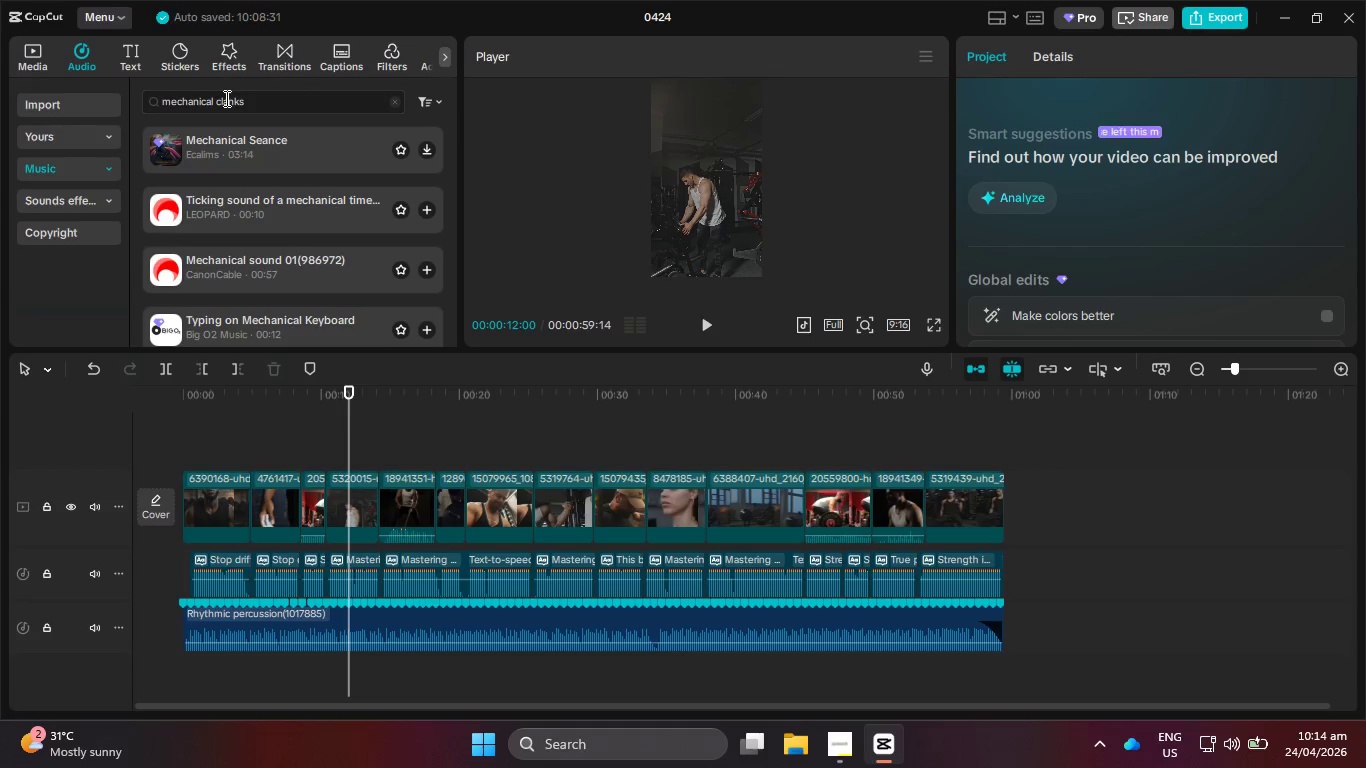 
left_click([314, 212])
 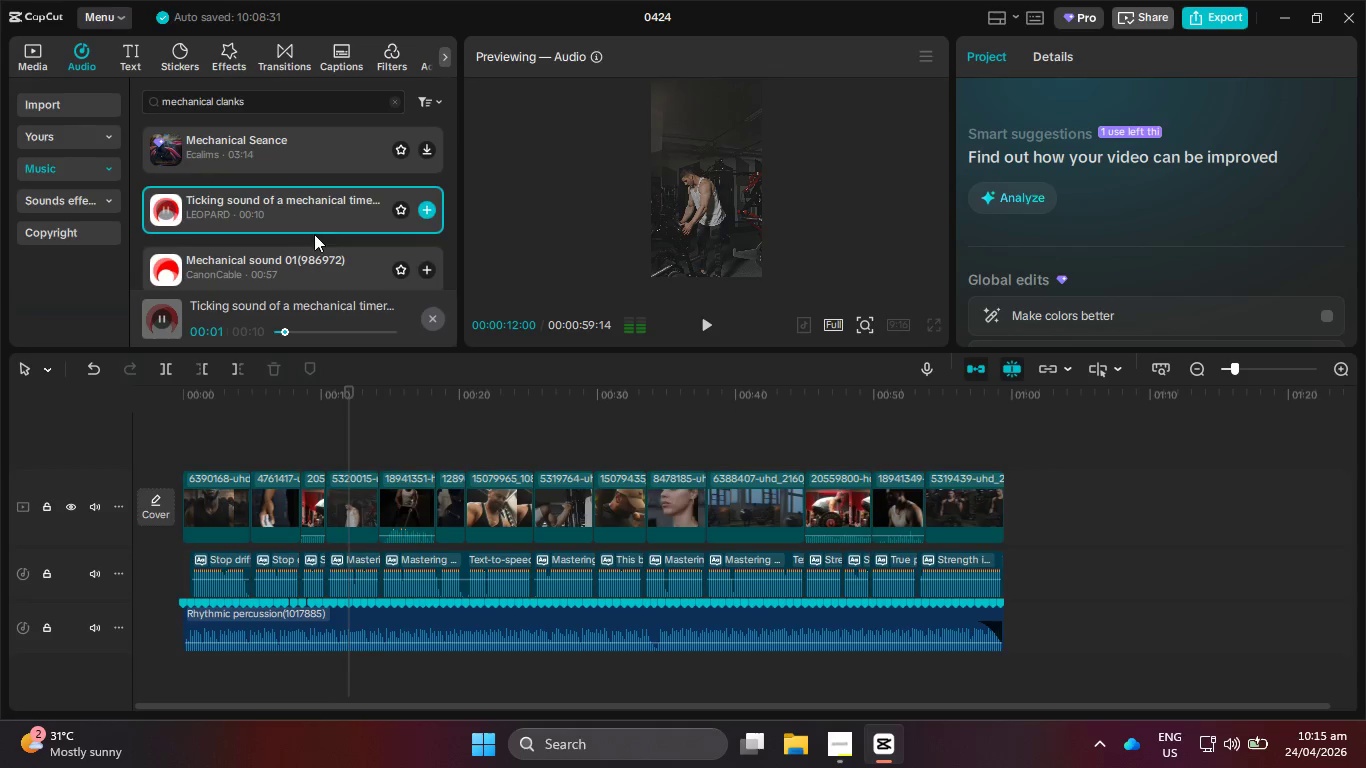 
left_click_drag(start_coordinate=[314, 279], to_coordinate=[314, 270])
 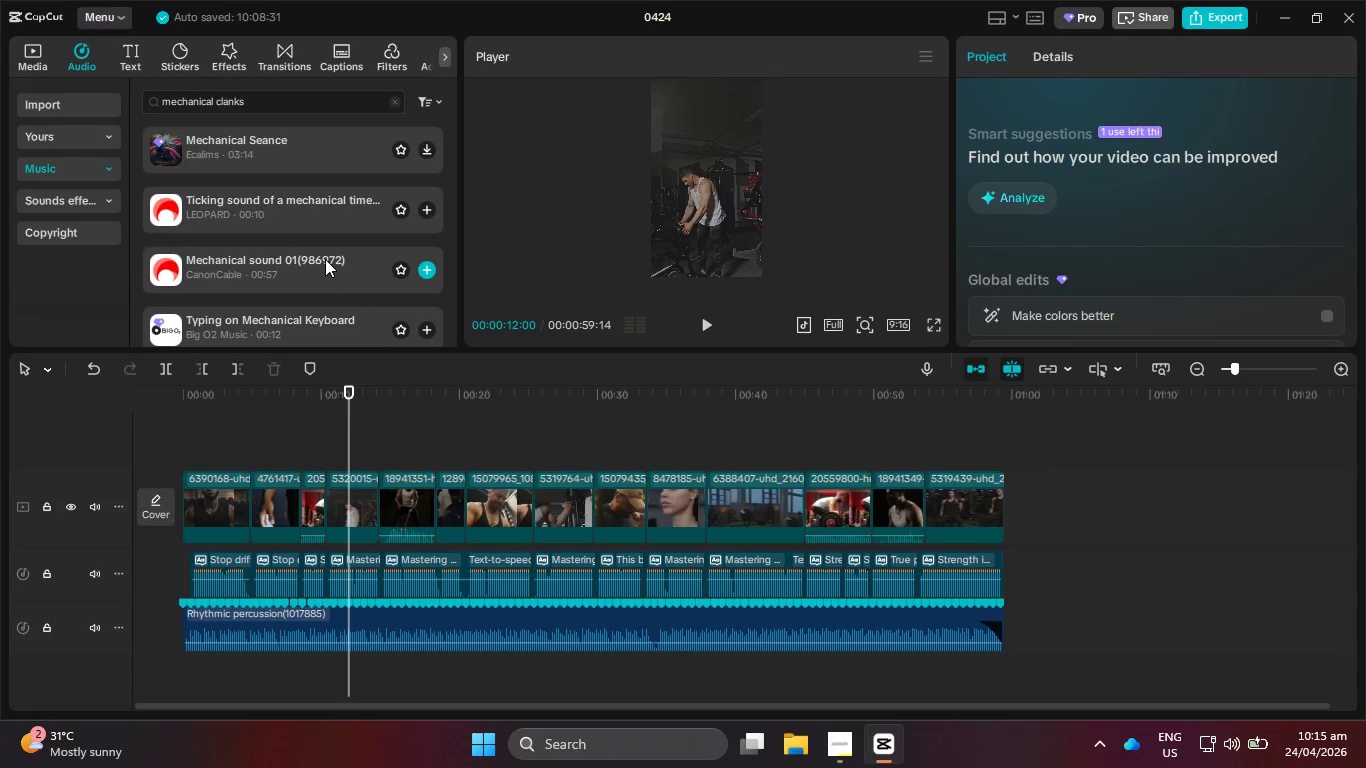 
wait(6.05)
 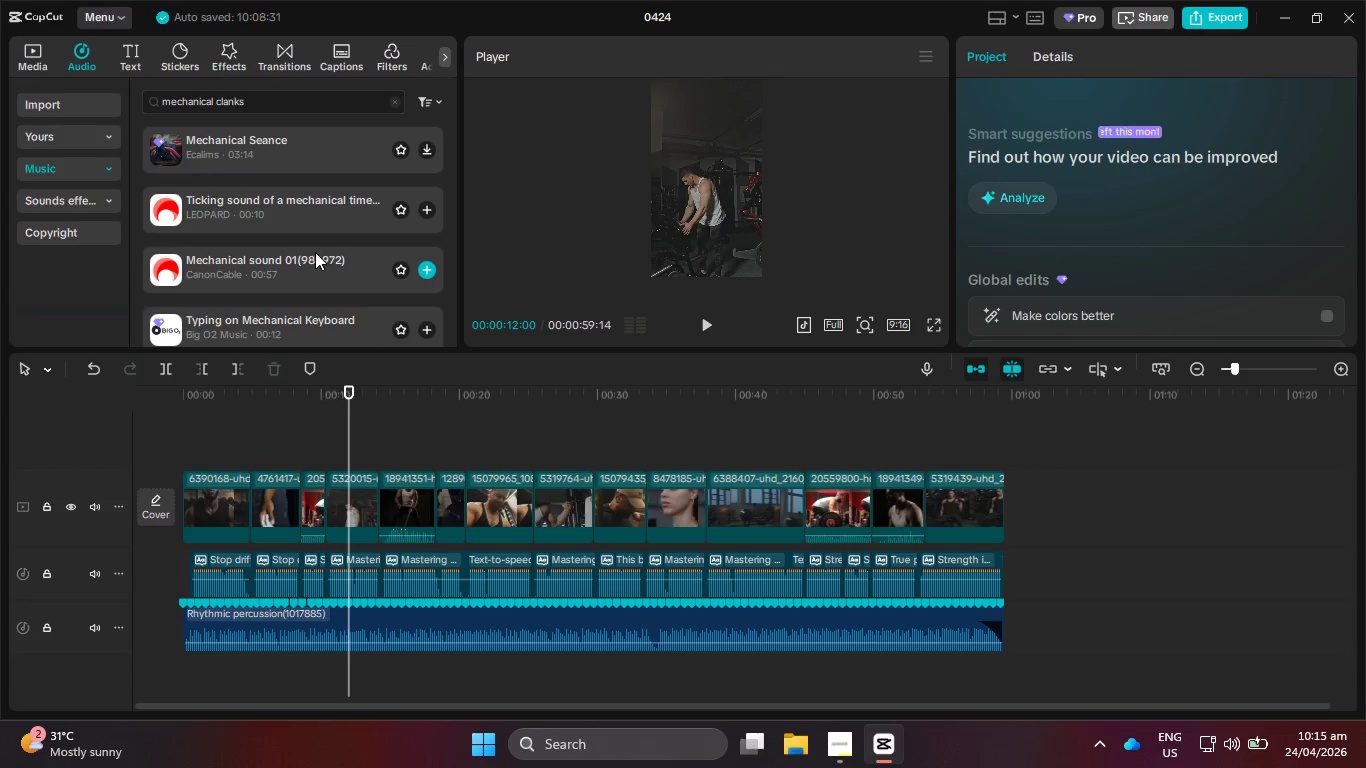 
scroll: coordinate [325, 259], scroll_direction: down, amount: 2.0
 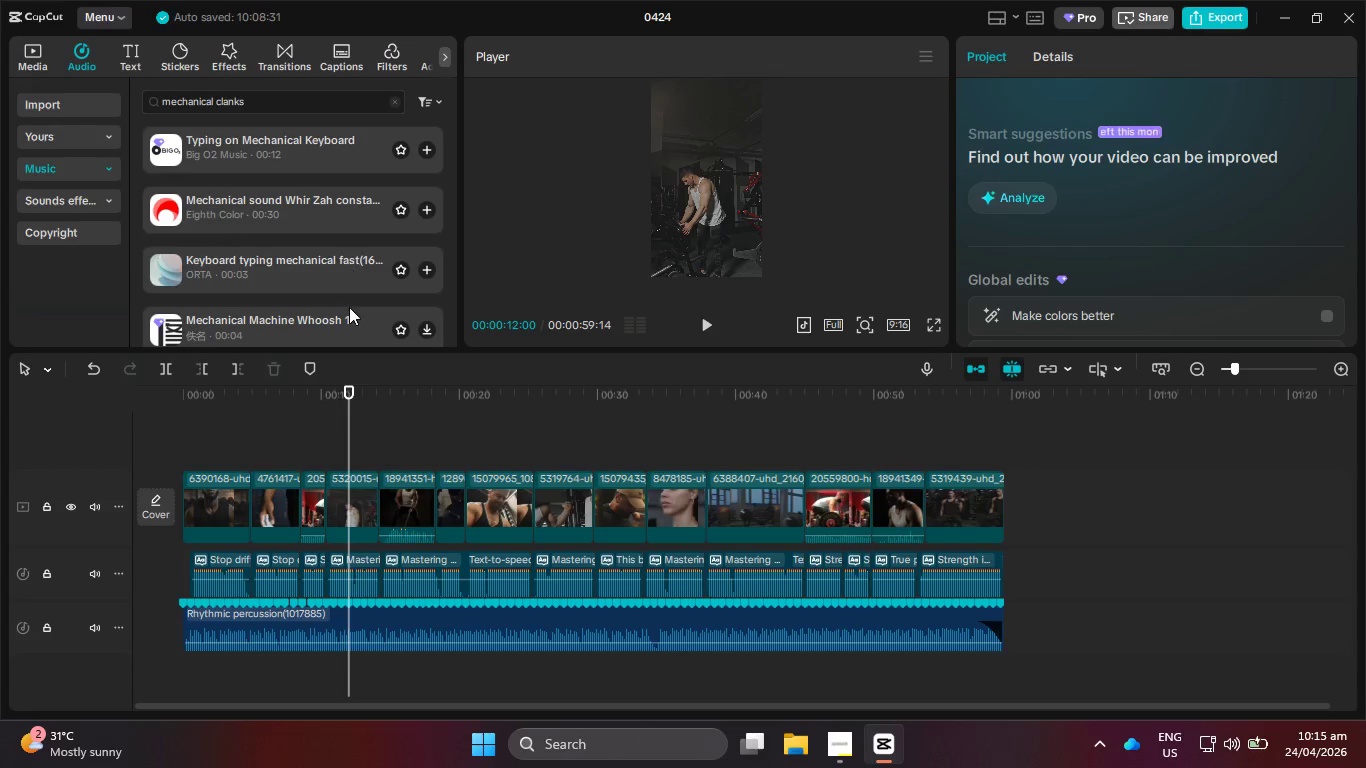 
left_click([349, 325])
 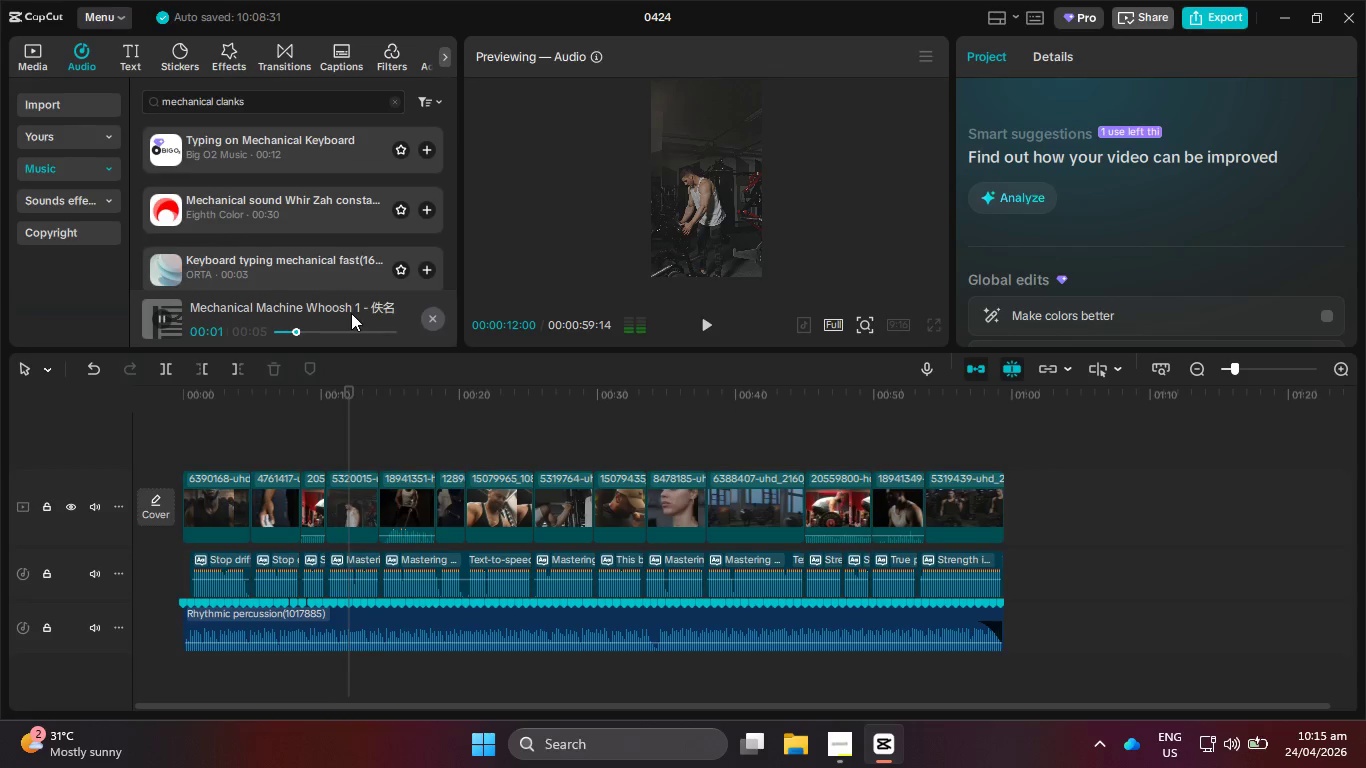 
scroll: coordinate [314, 239], scroll_direction: down, amount: 2.0
 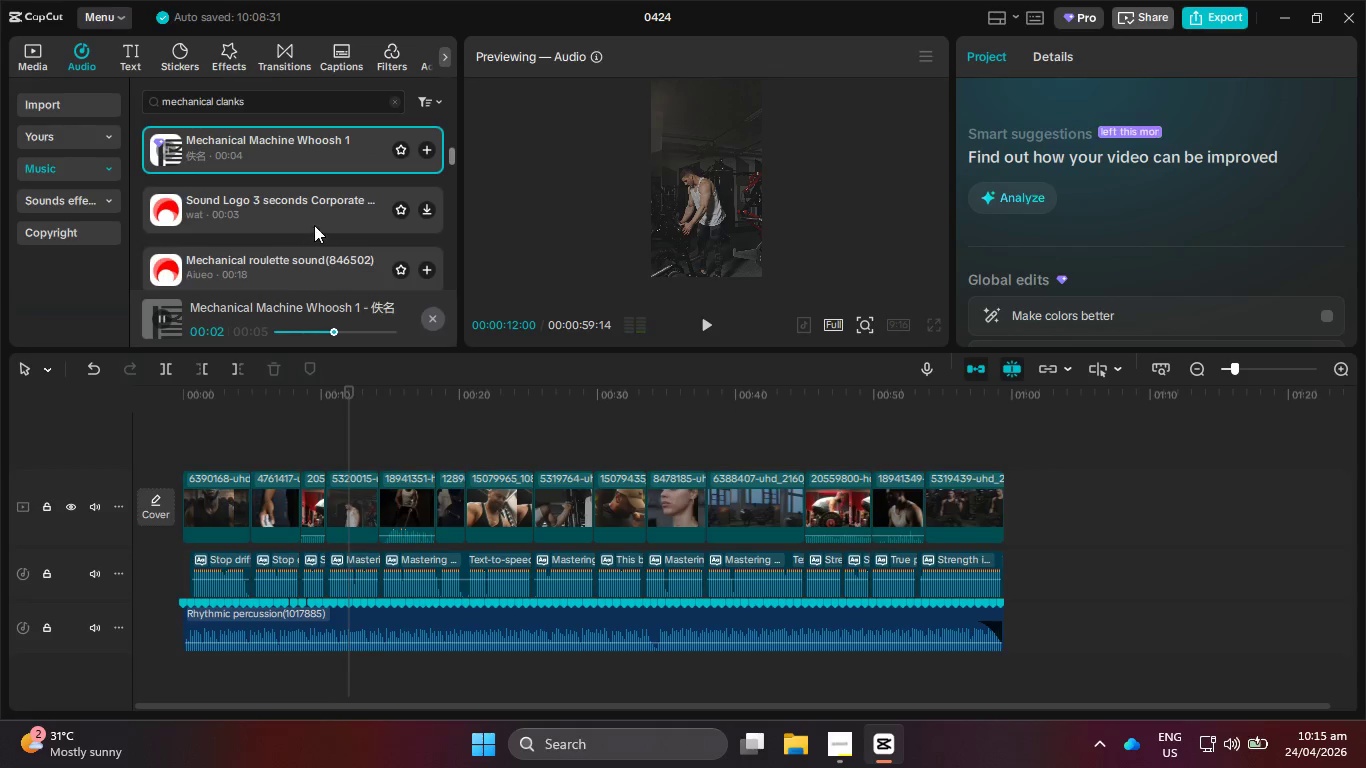 
left_click([317, 210])
 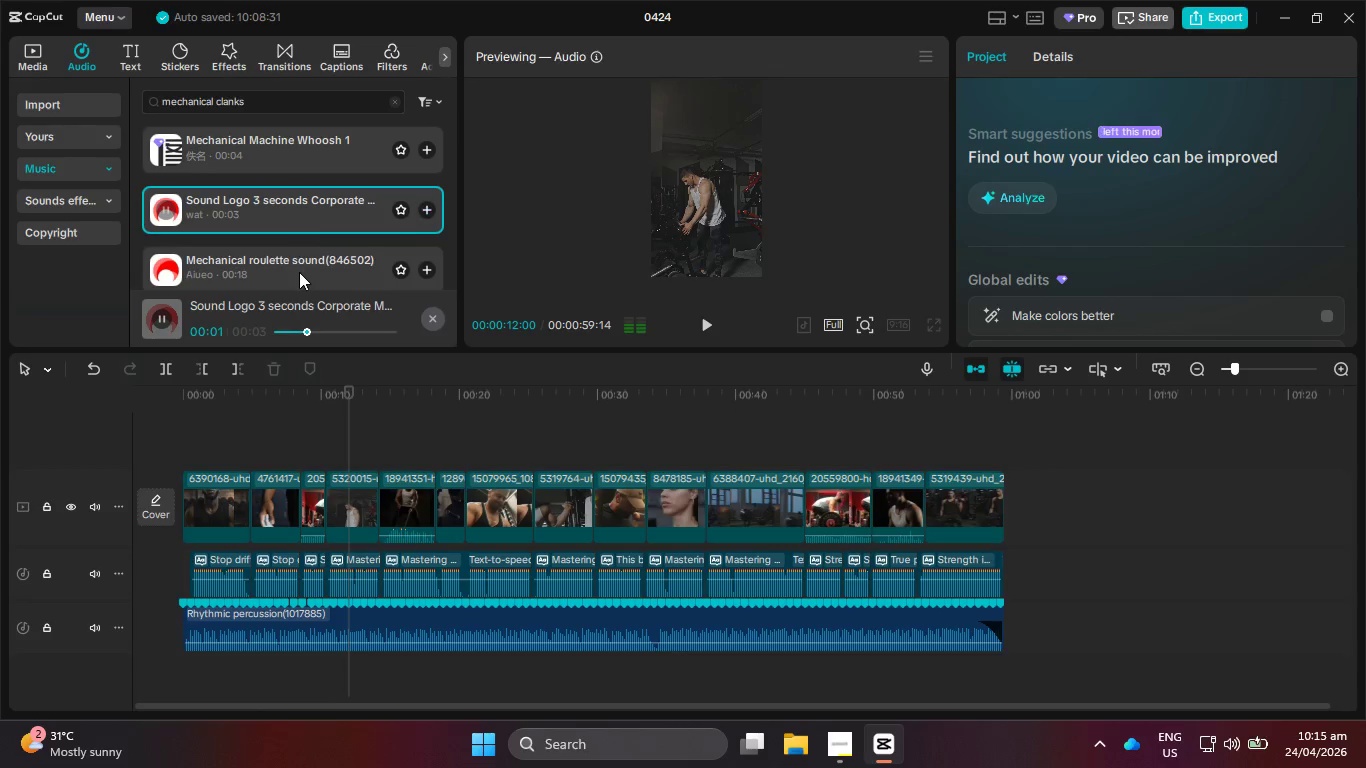 
scroll: coordinate [320, 190], scroll_direction: up, amount: 4.0
 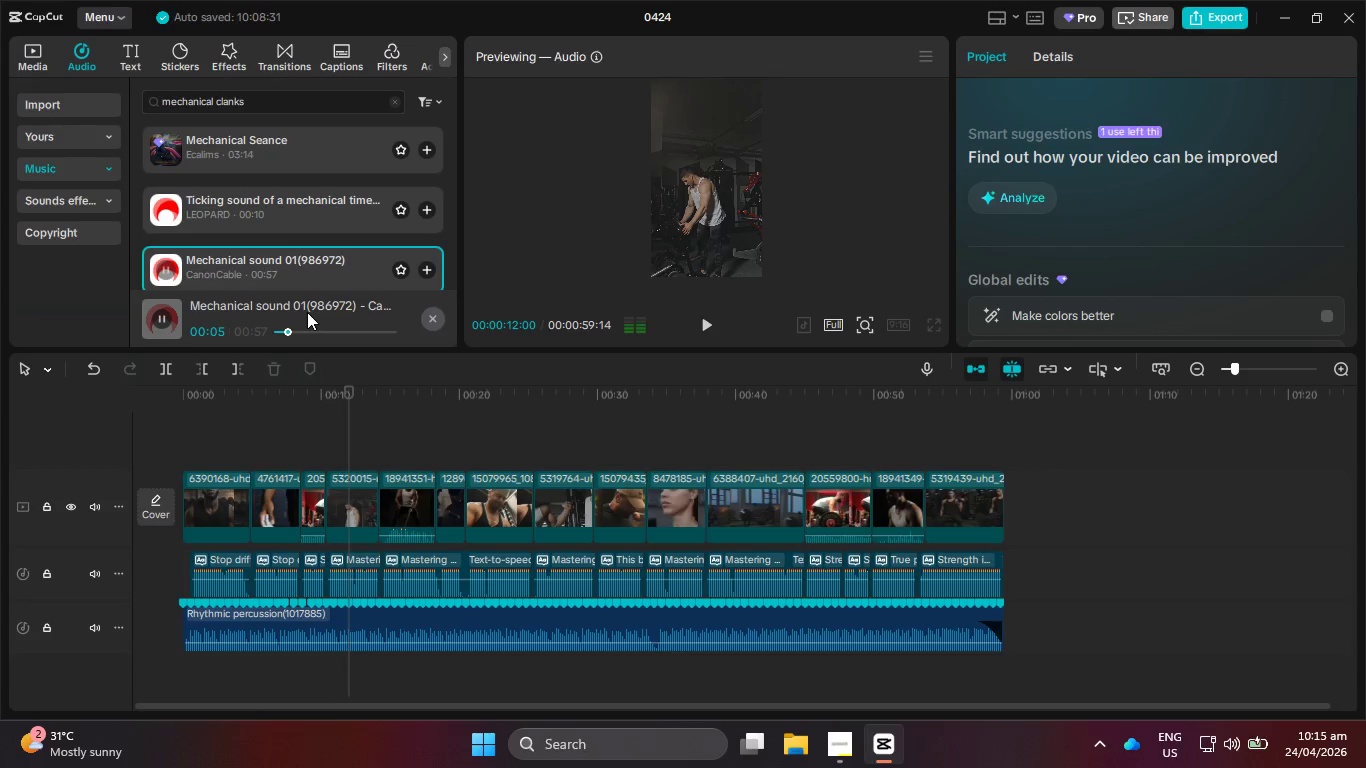 
wait(13.3)
 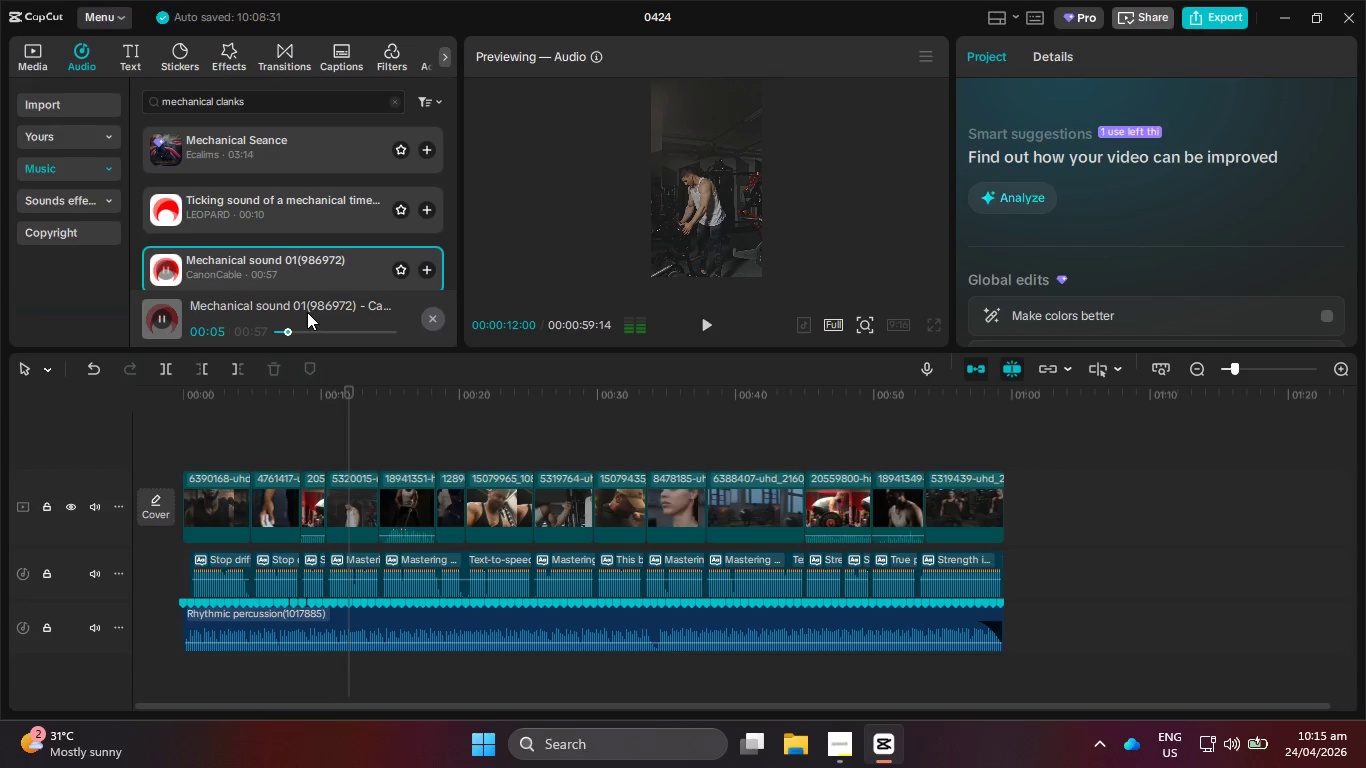 
mouse_move([328, 236])
 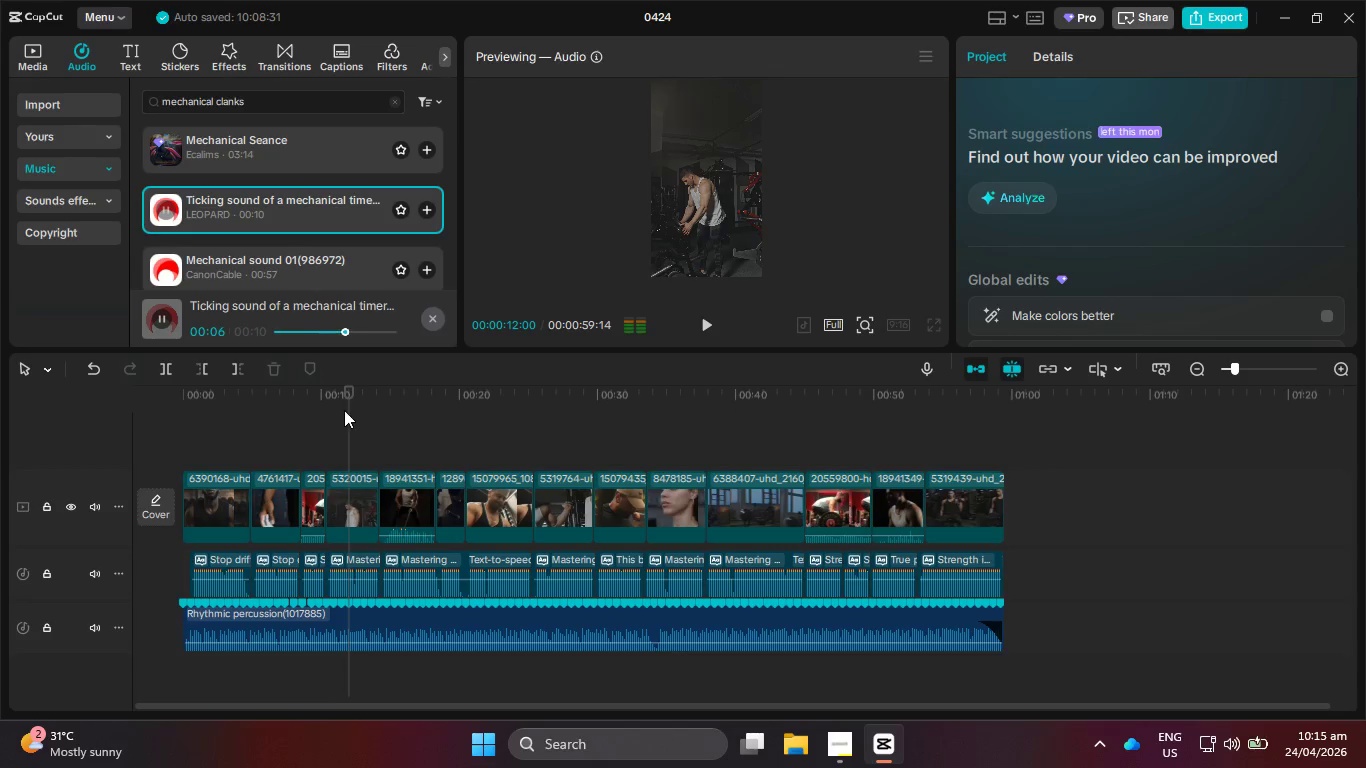 
left_click_drag(start_coordinate=[351, 396], to_coordinate=[338, 397])
 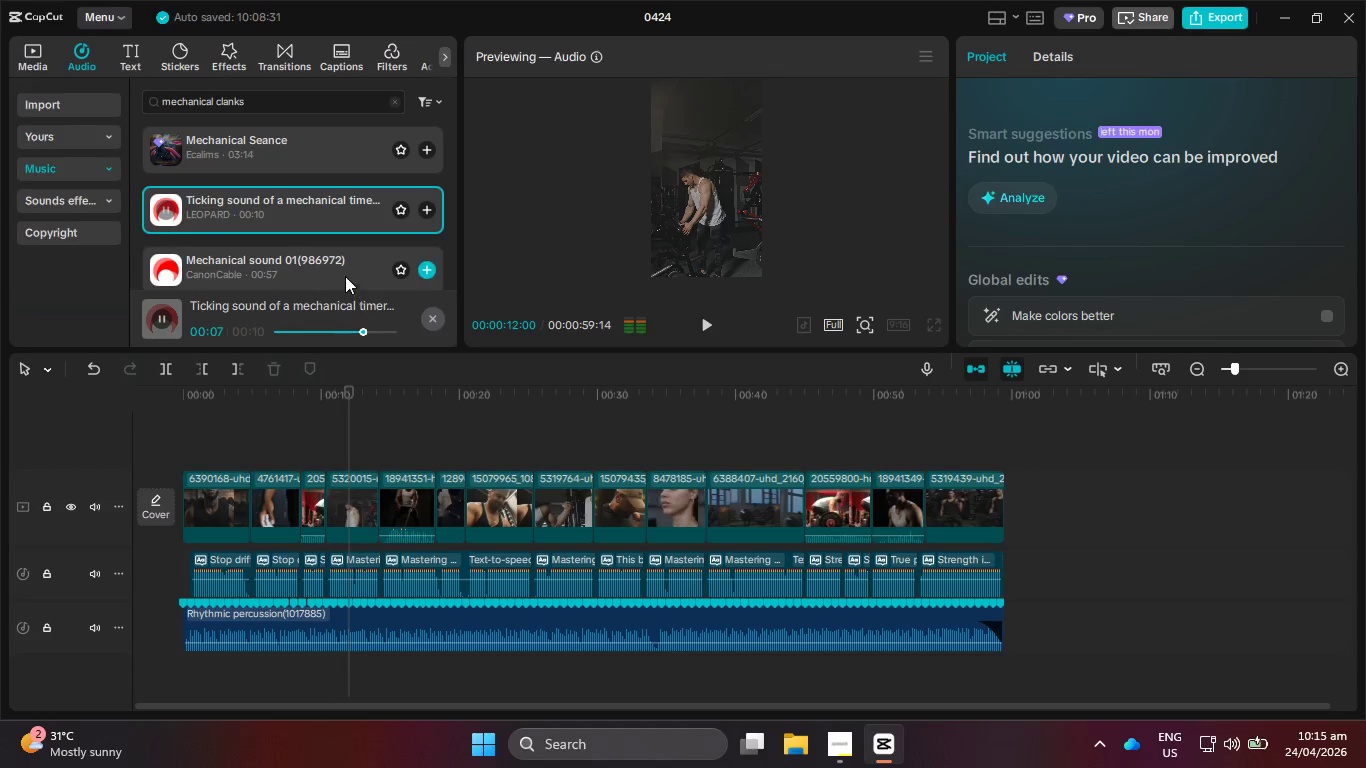 
scroll: coordinate [345, 257], scroll_direction: down, amount: 1.0
 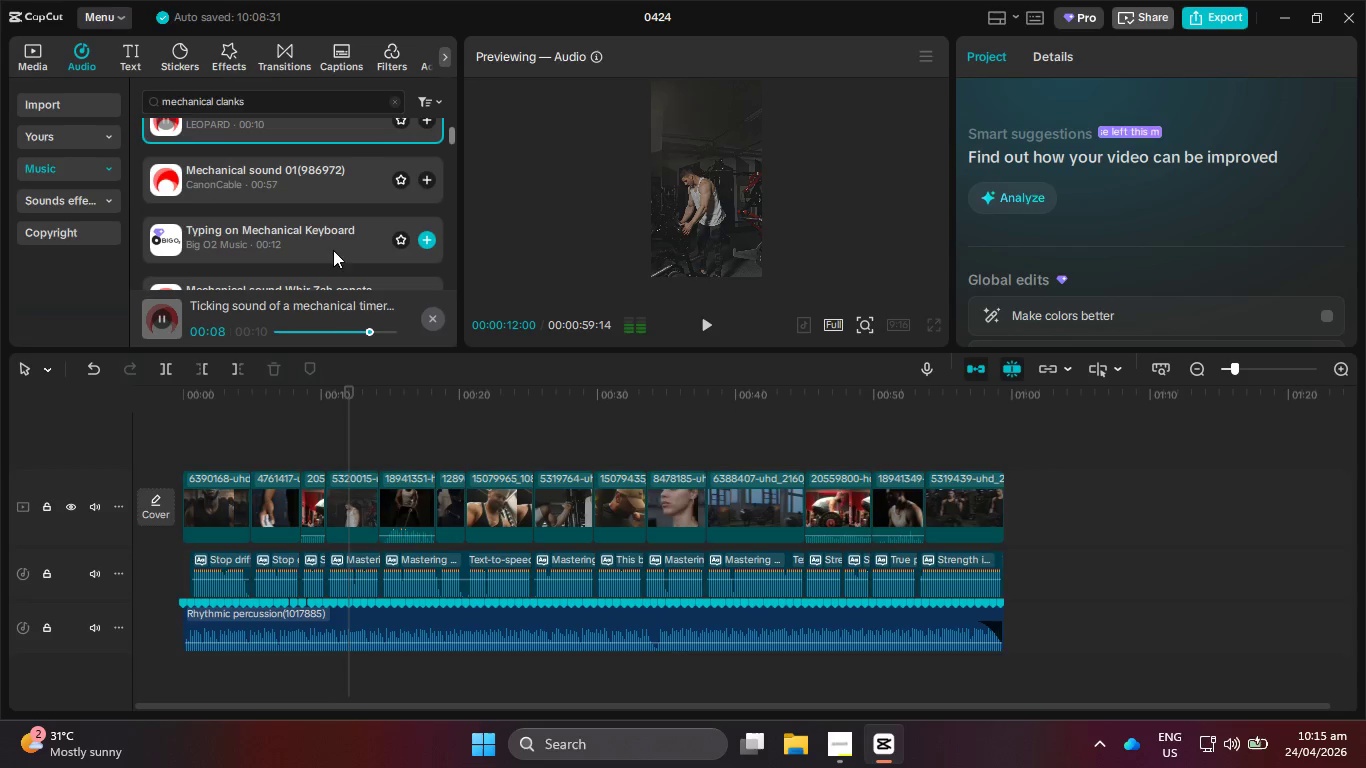 
left_click([329, 242])
 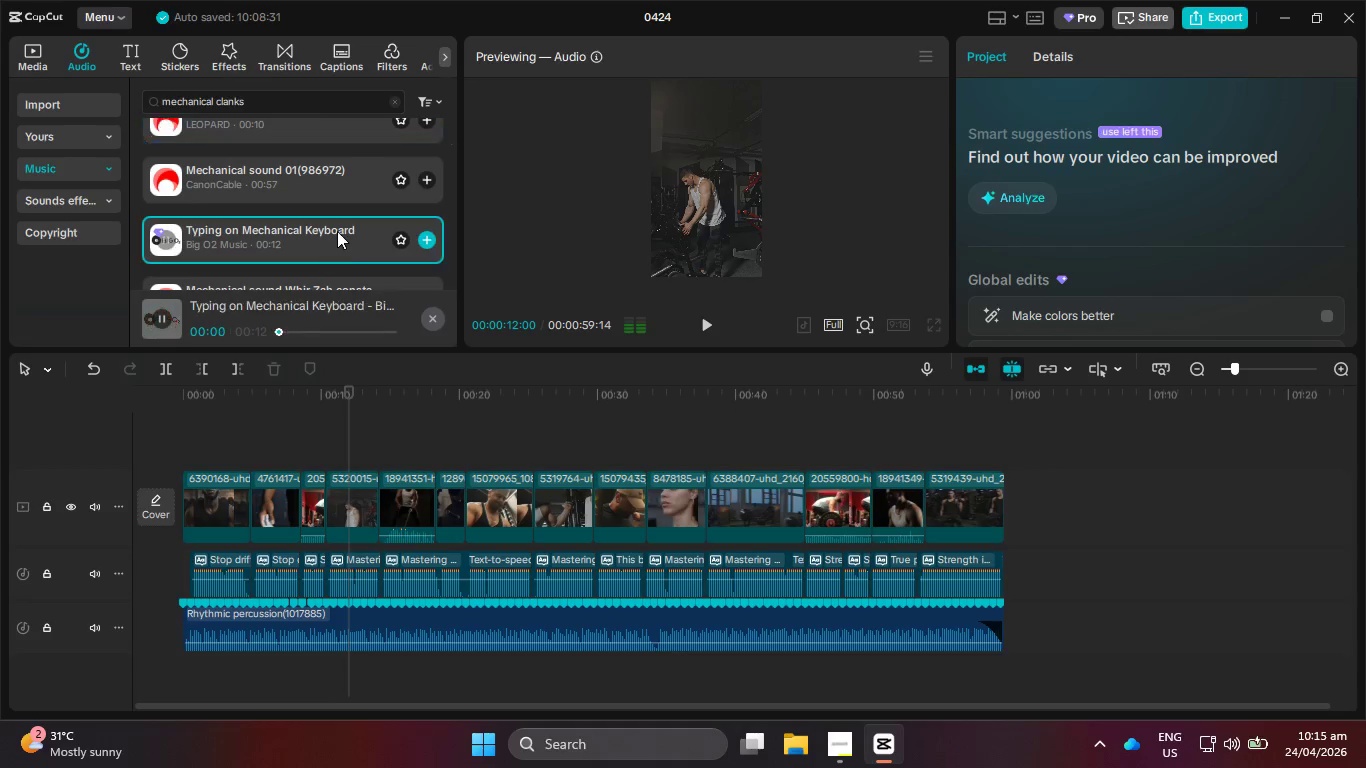 
scroll: coordinate [337, 231], scroll_direction: down, amount: 1.0
 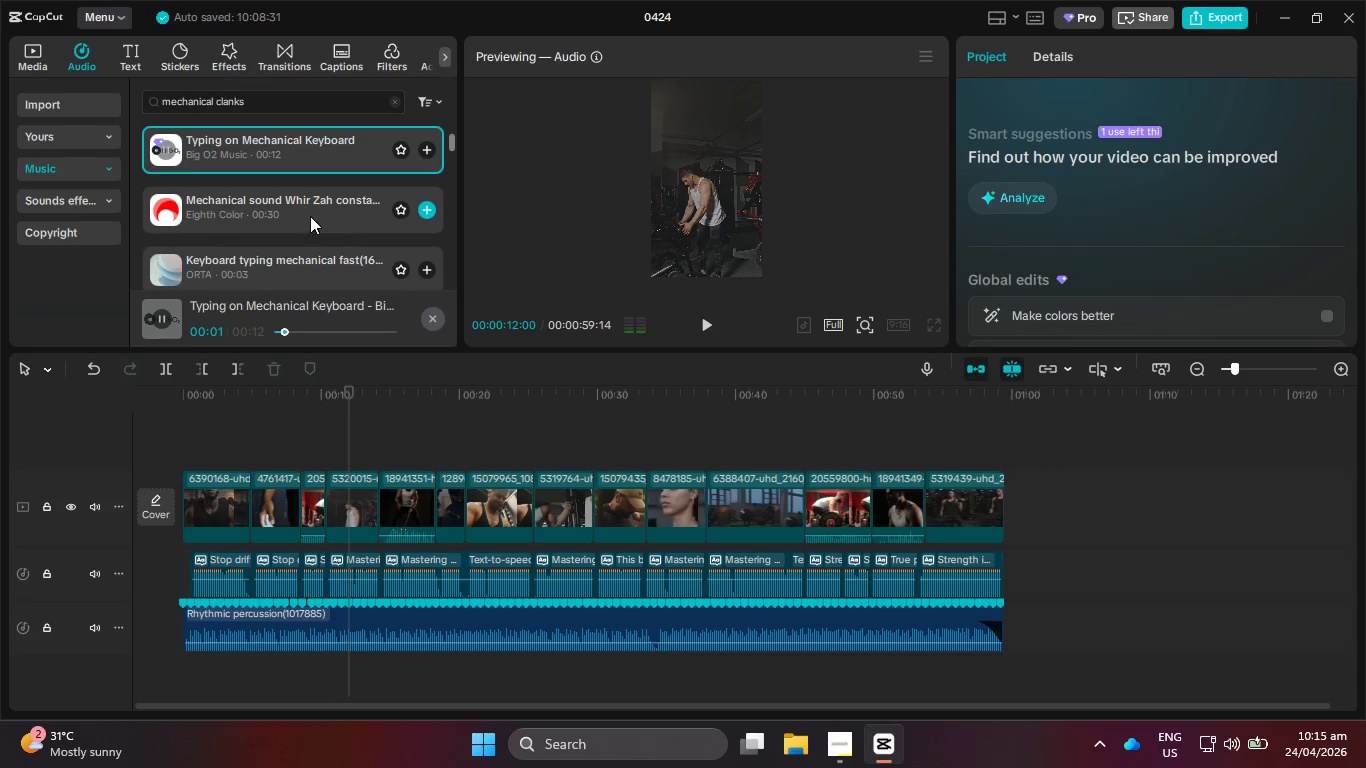 
left_click([310, 215])
 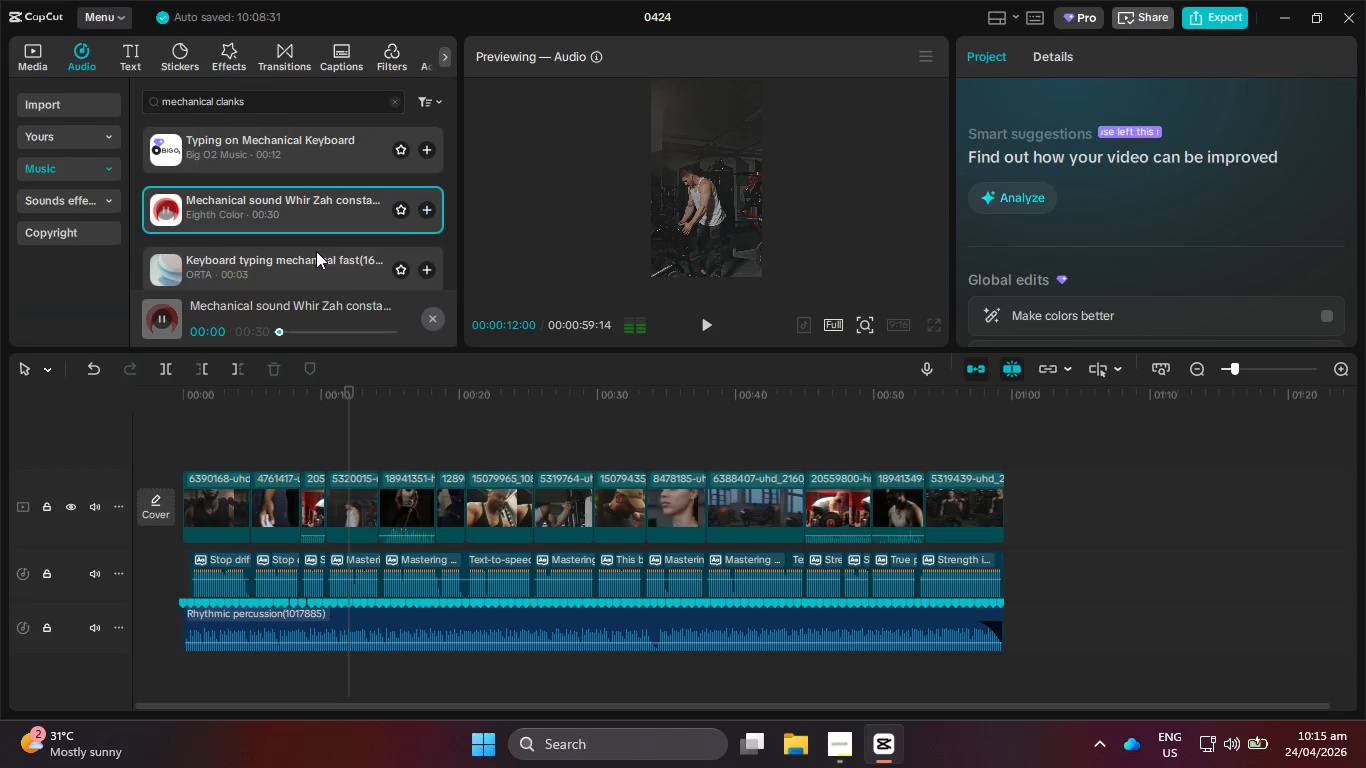 
scroll: coordinate [316, 251], scroll_direction: down, amount: 1.0
 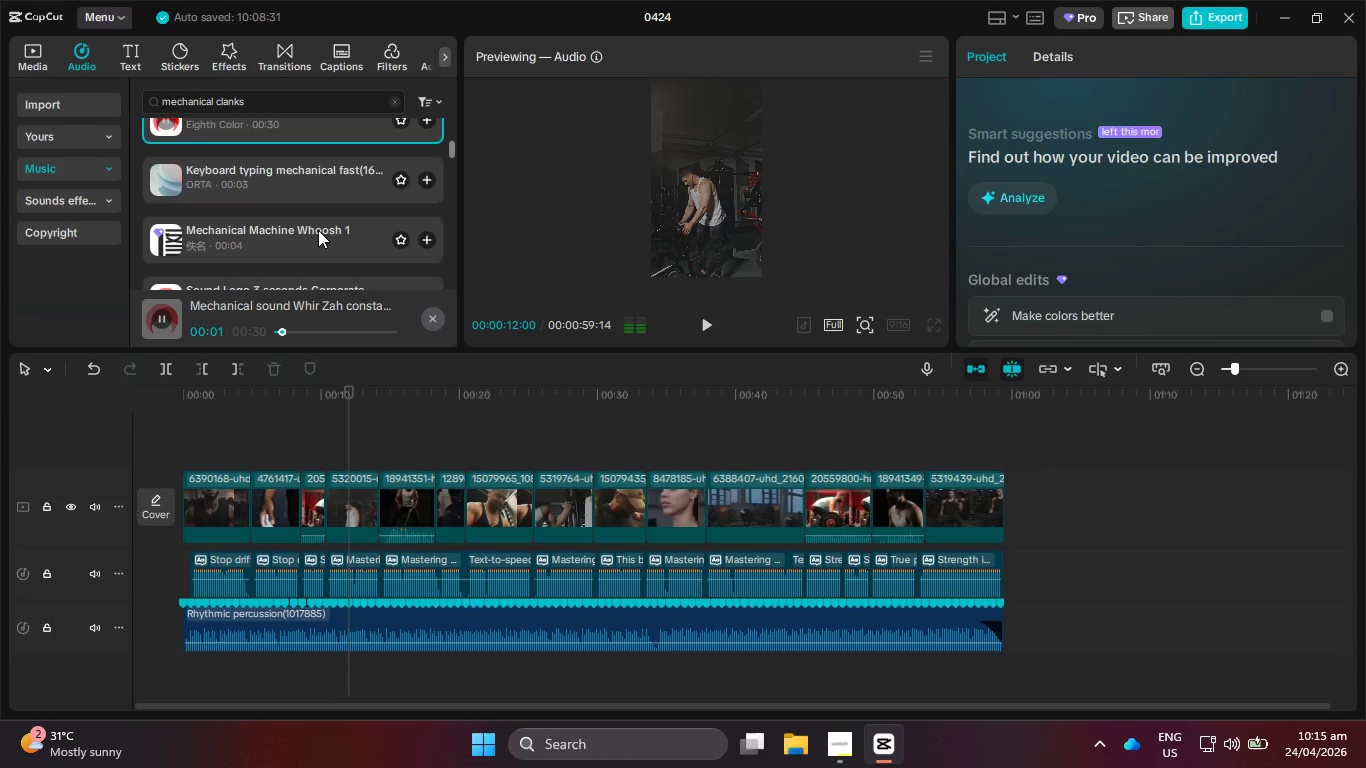 
left_click([318, 253])
 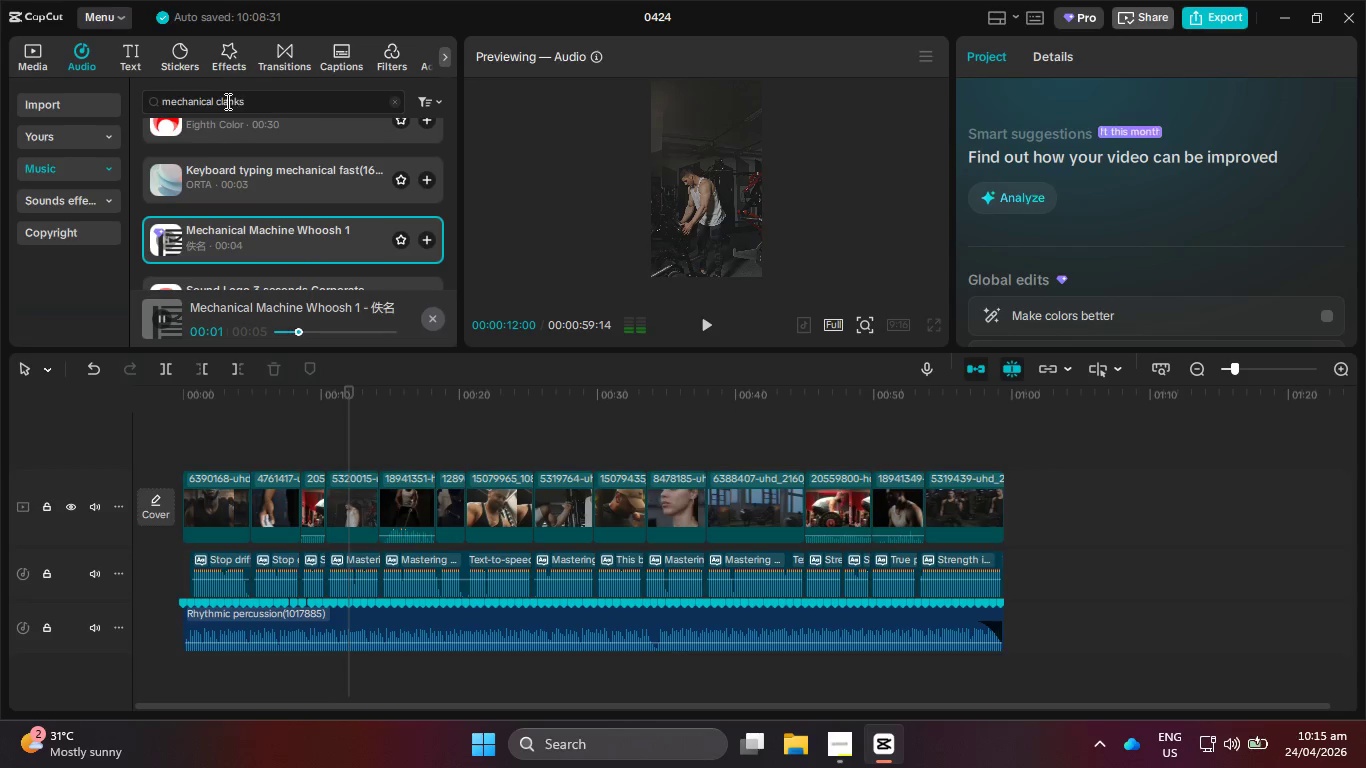 
left_click_drag(start_coordinate=[216, 101], to_coordinate=[151, 102])
 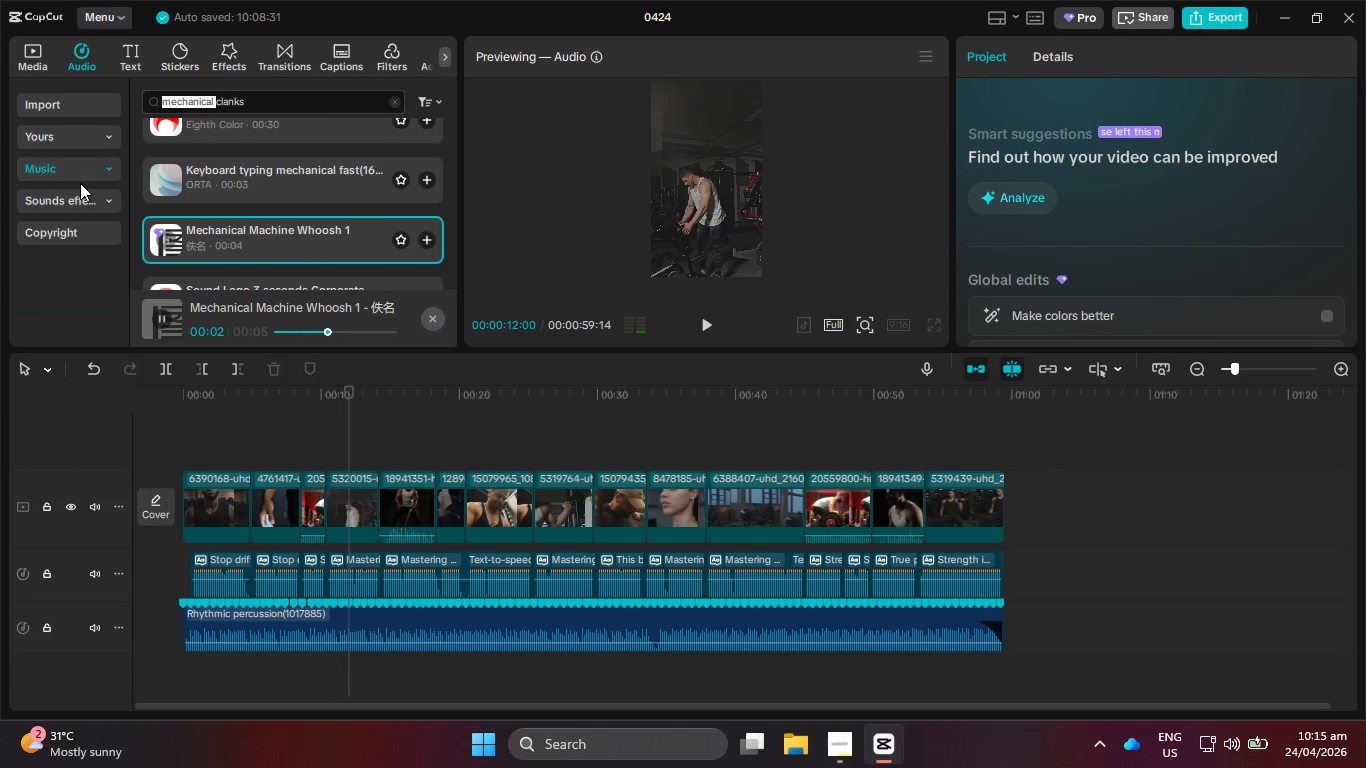 
key(Backspace)
 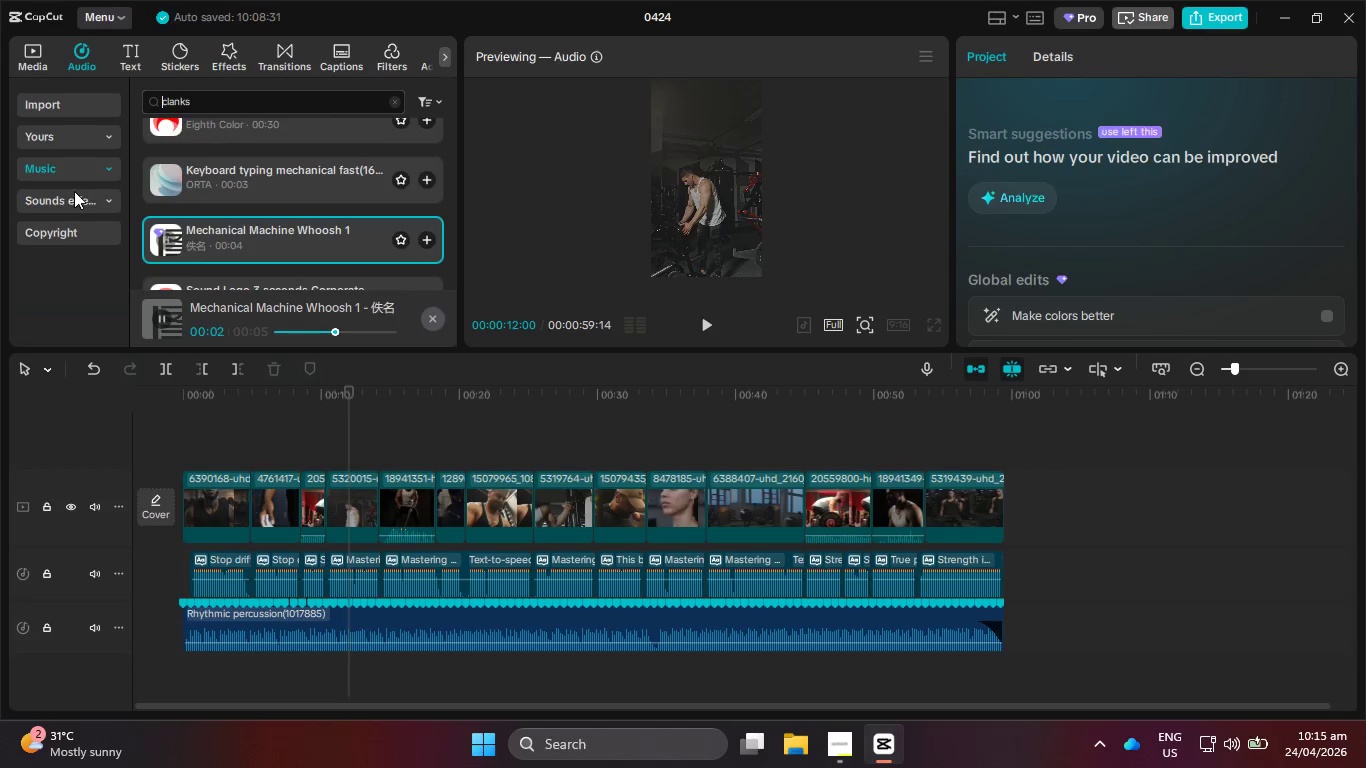 
key(Enter)
 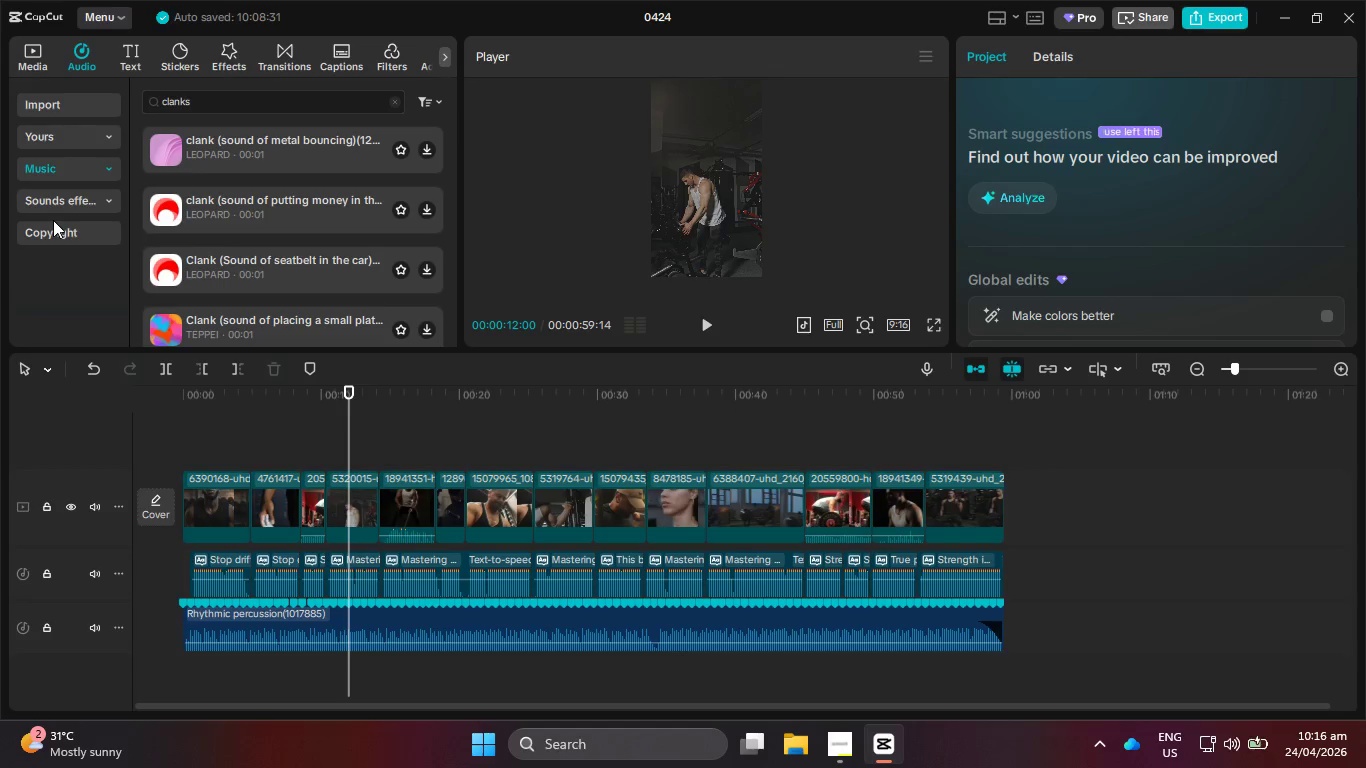 
wait(19.58)
 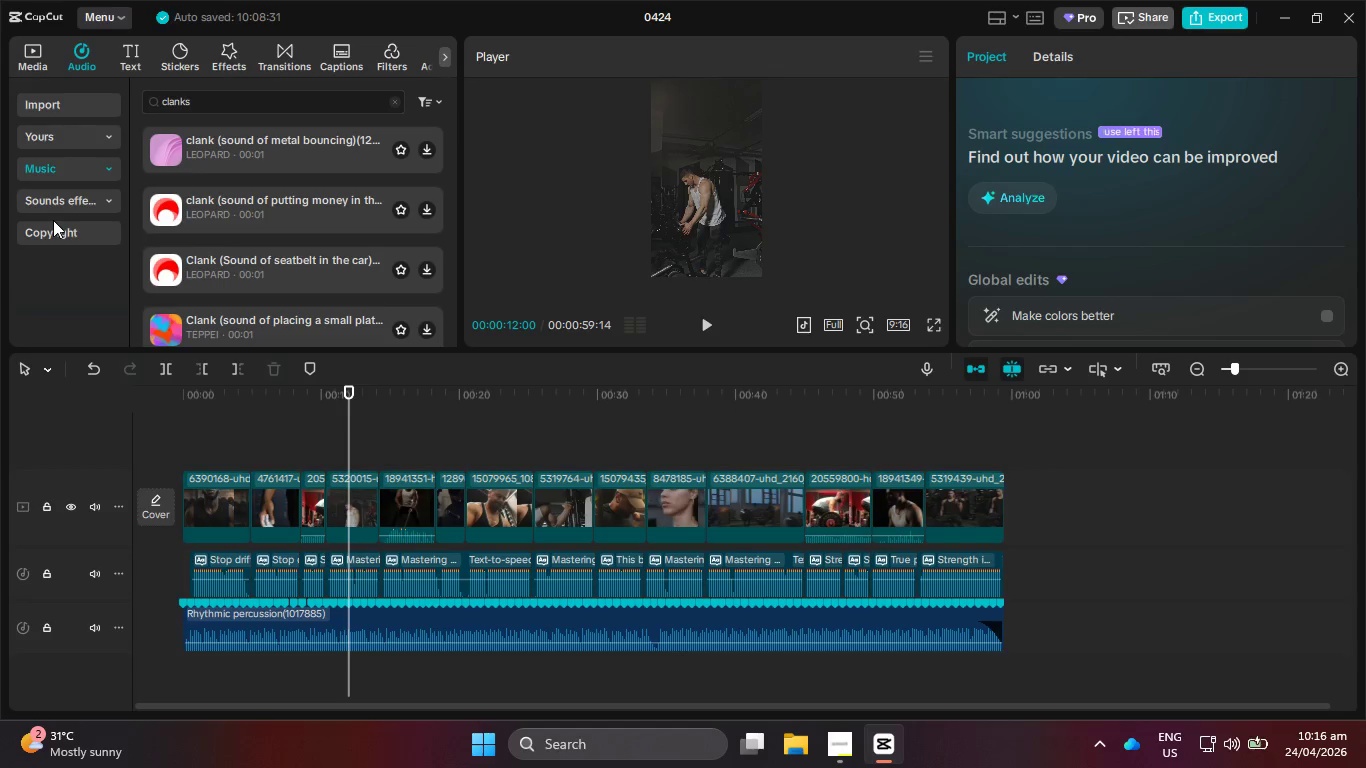 
left_click([179, 143])
 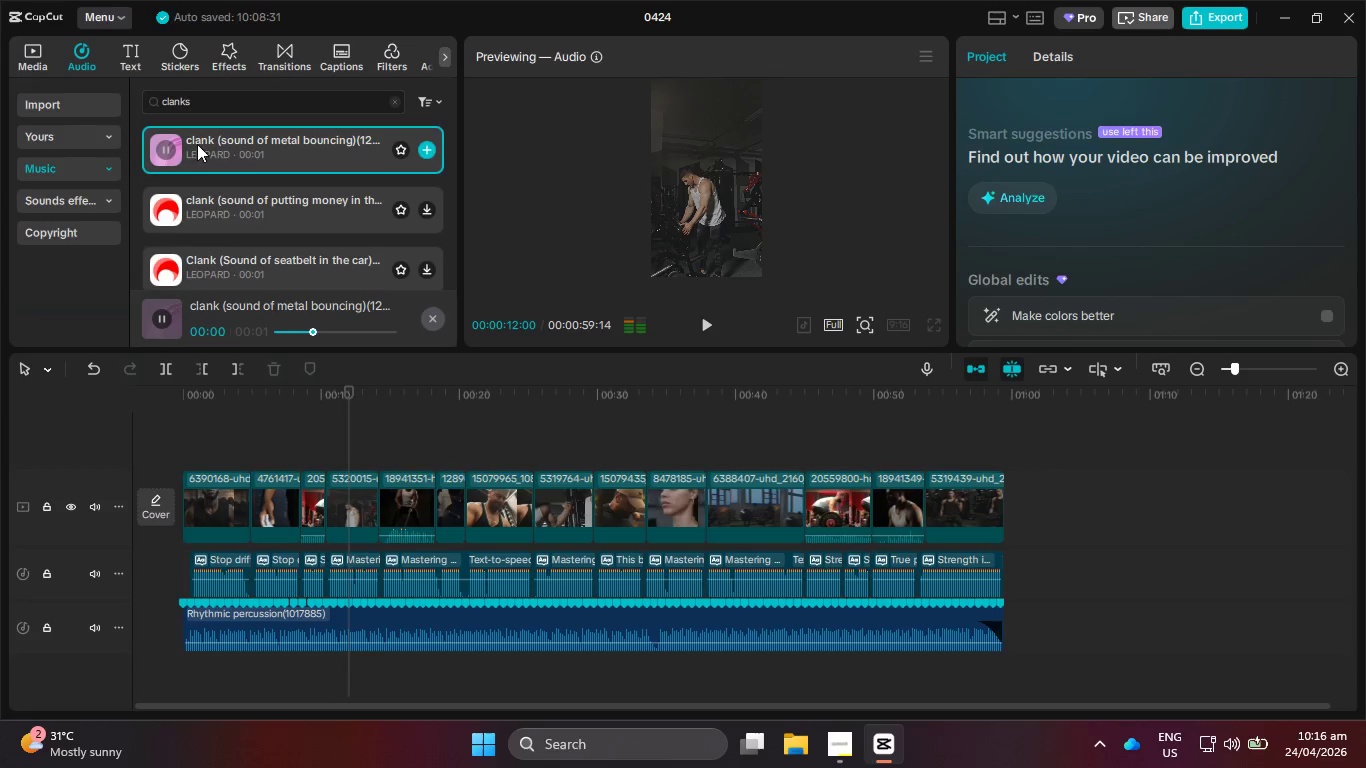 
mouse_move([275, 171])
 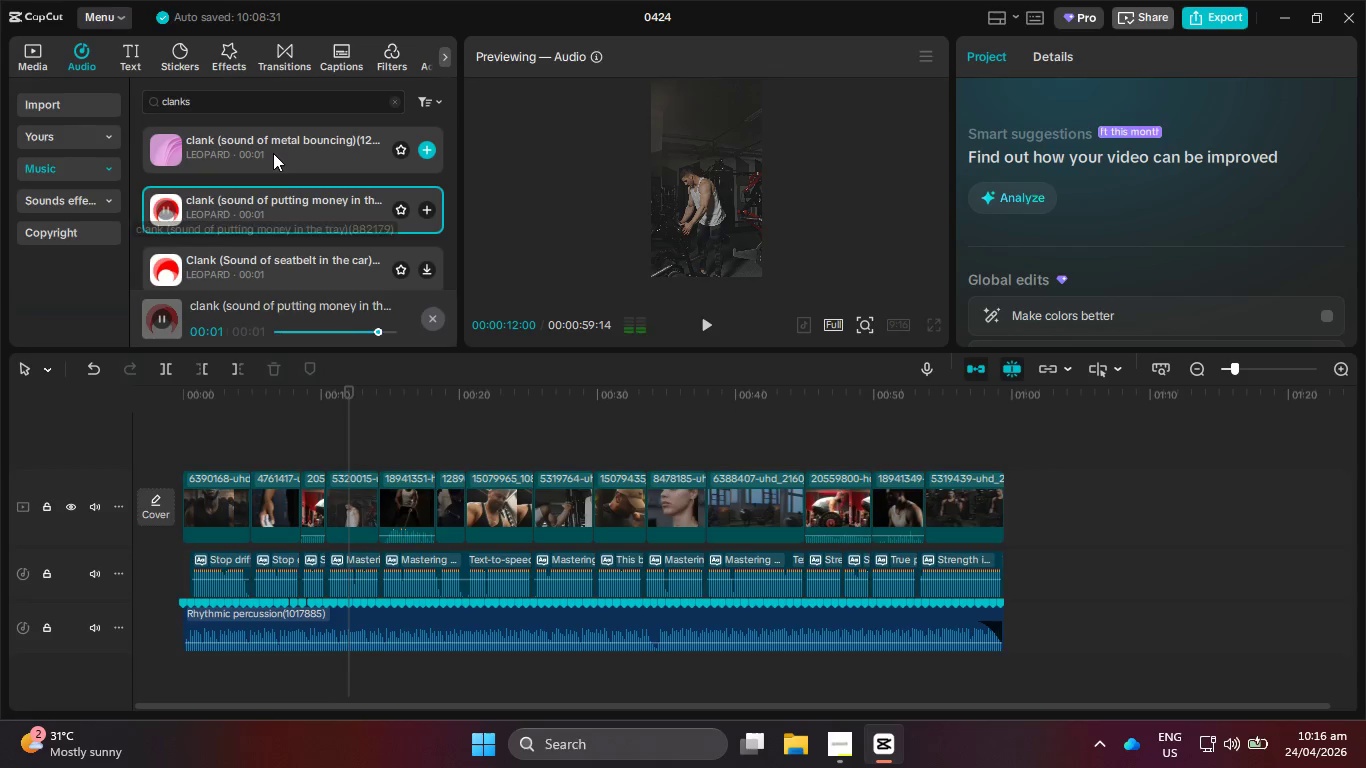 
left_click([273, 153])
 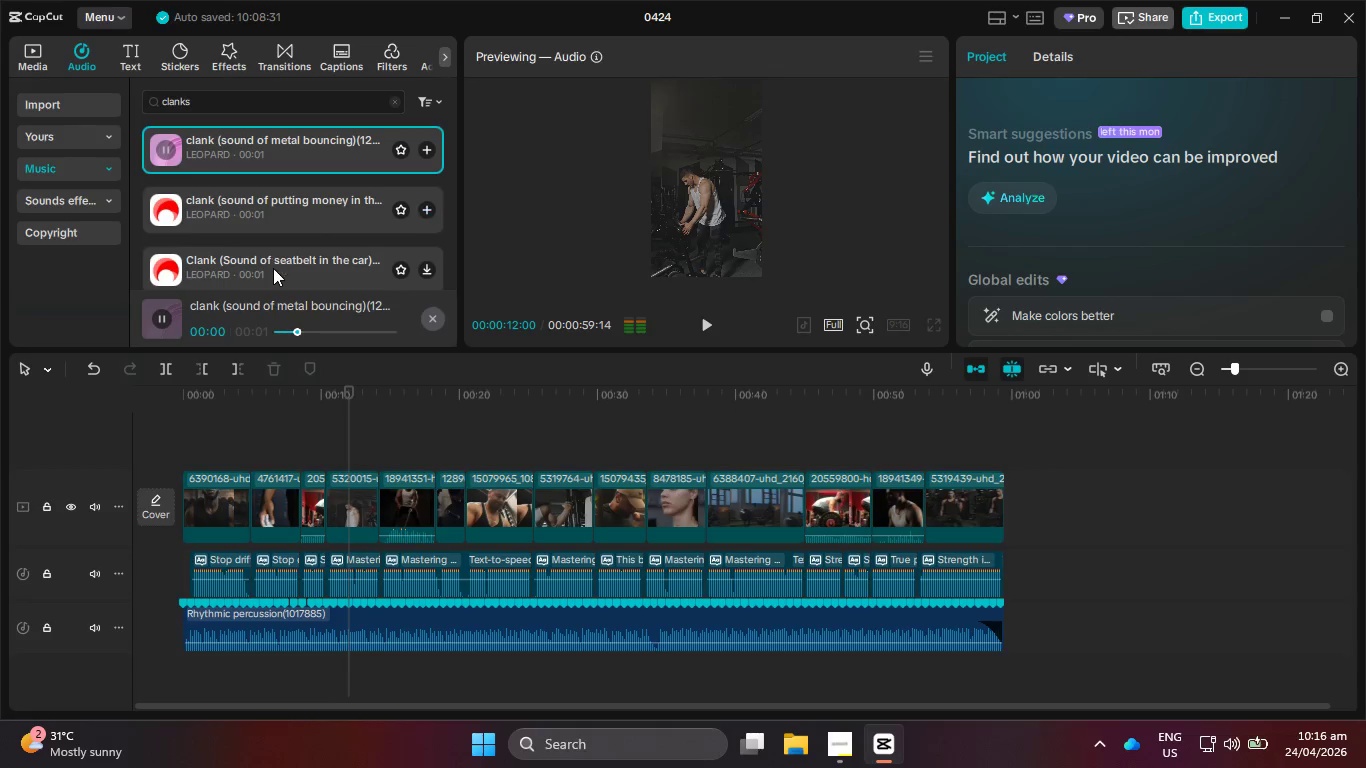 
left_click([274, 268])
 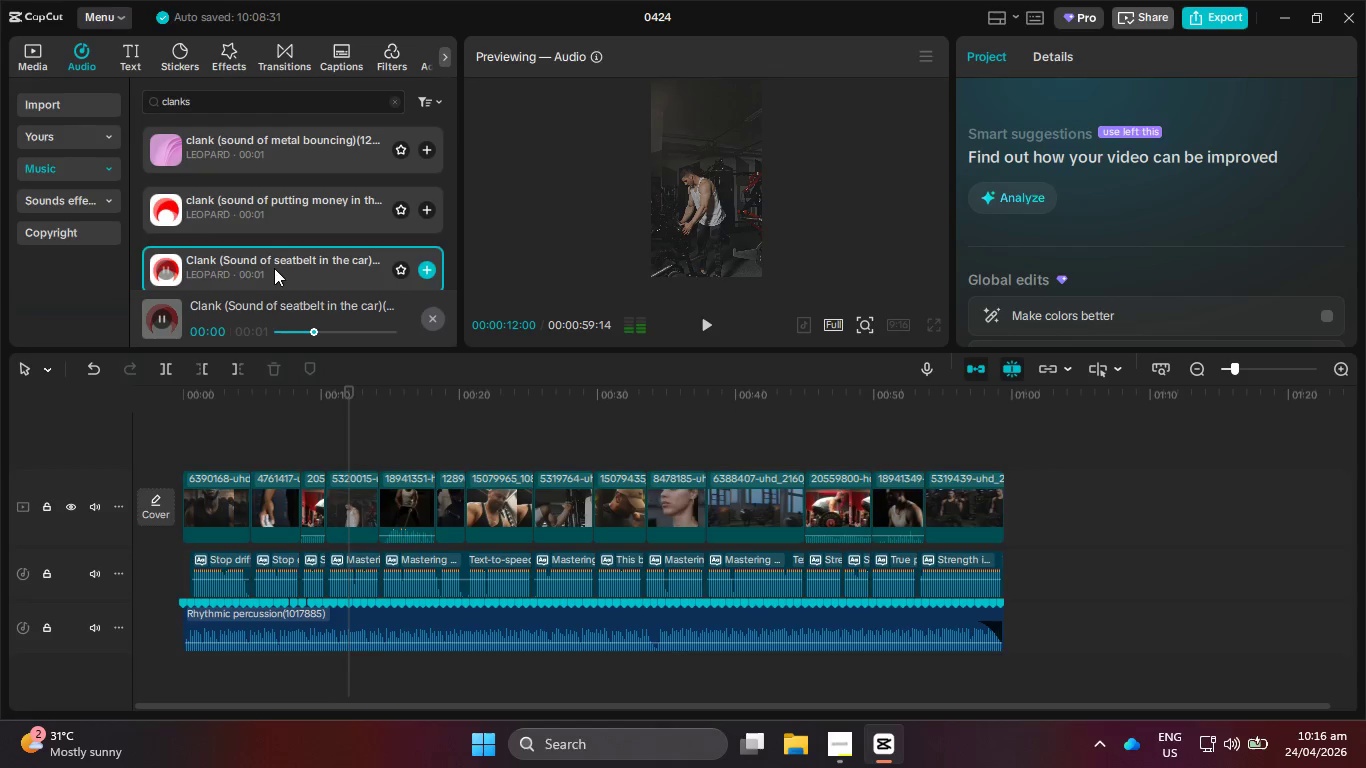 
left_click([283, 240])
 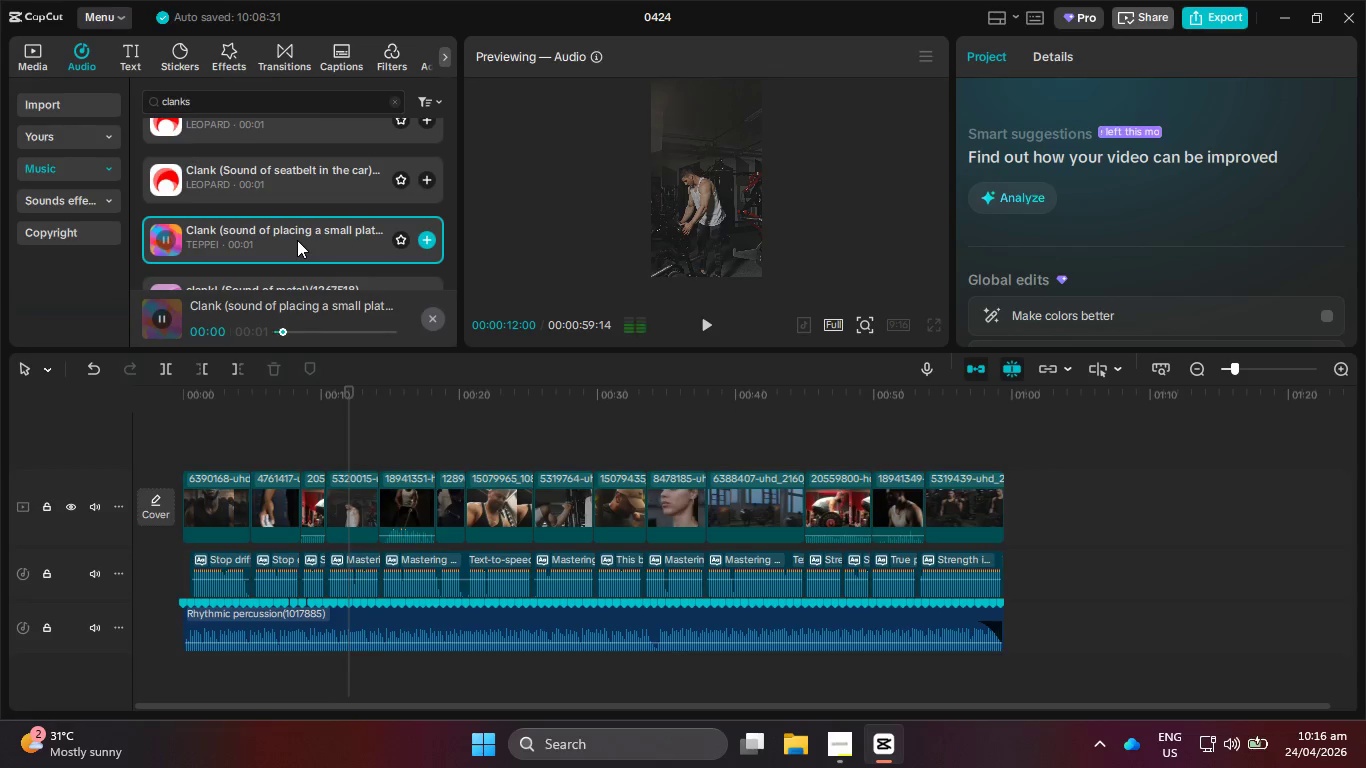 
scroll: coordinate [277, 268], scroll_direction: down, amount: 1.0
 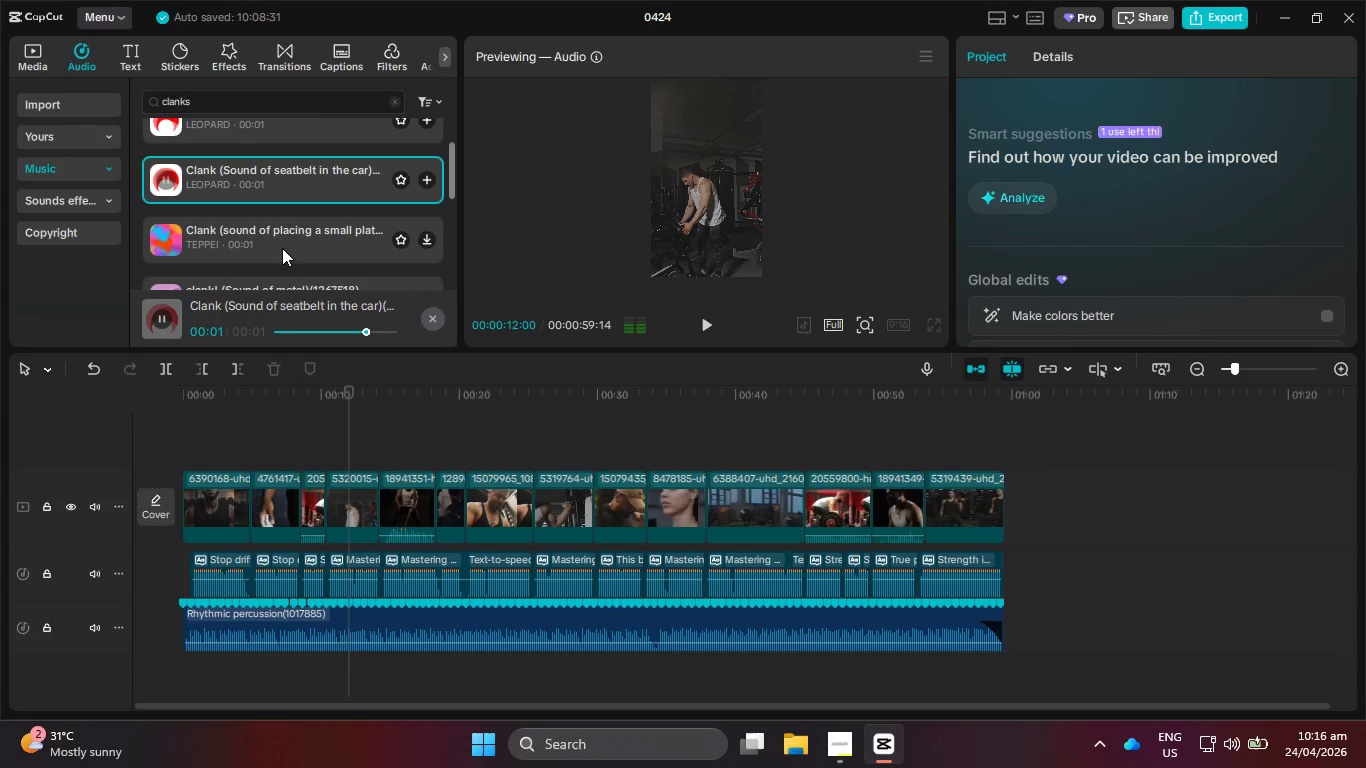 
scroll: coordinate [307, 240], scroll_direction: up, amount: 2.0
 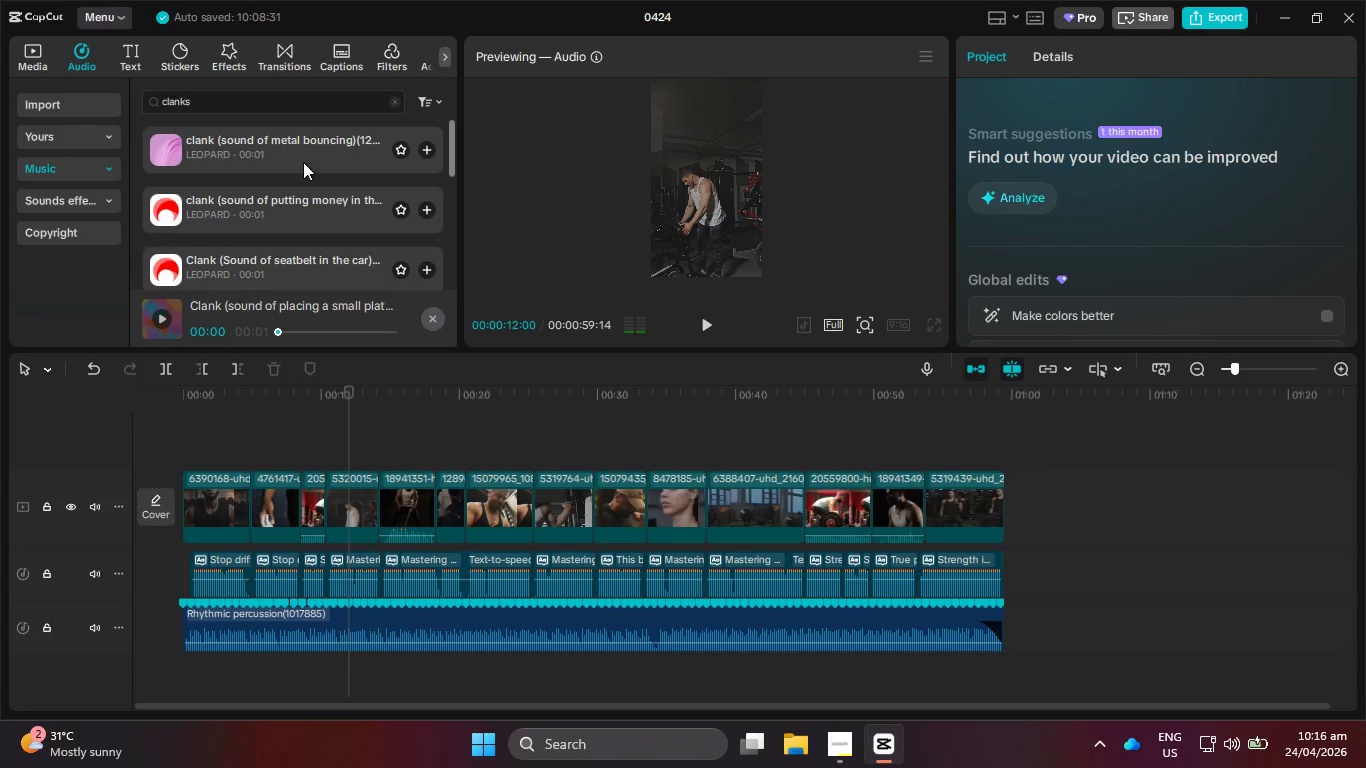 
left_click([303, 159])
 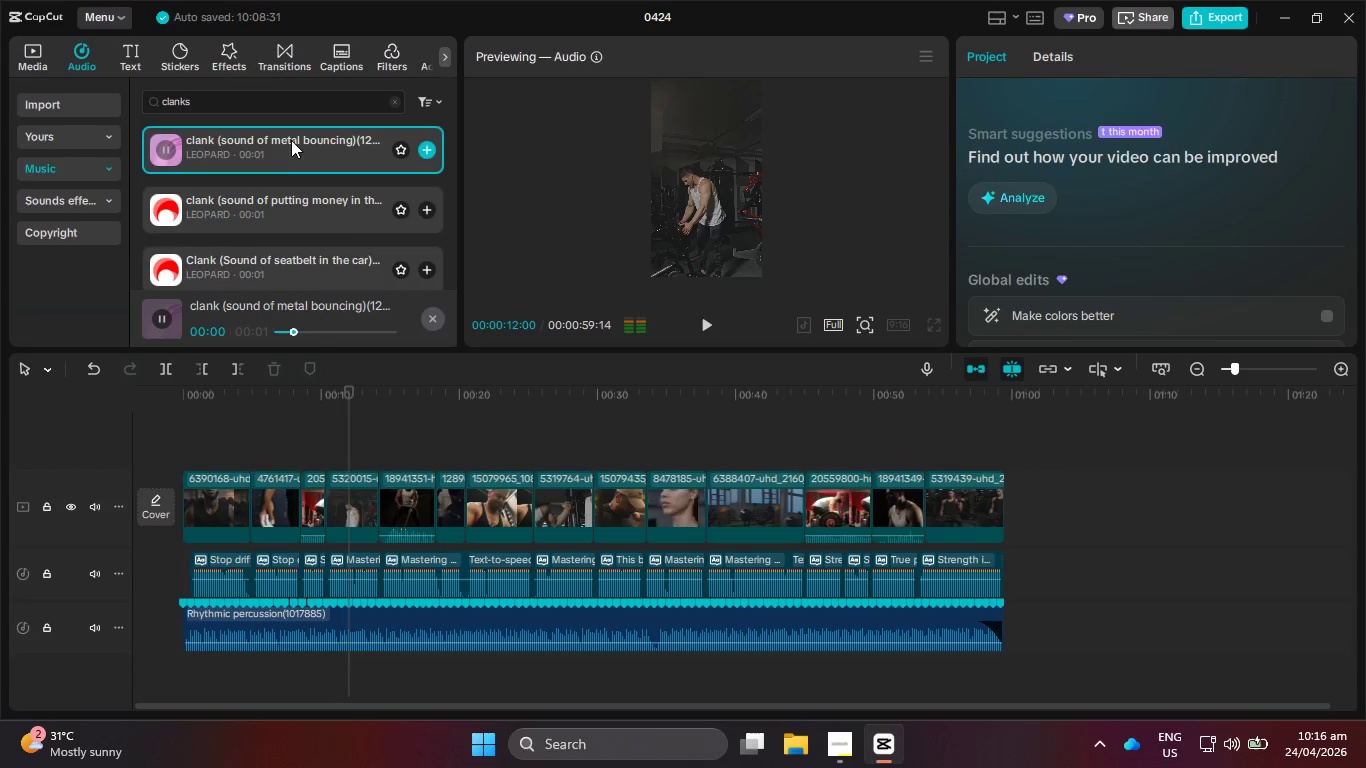 
left_click_drag(start_coordinate=[289, 138], to_coordinate=[387, 680])
 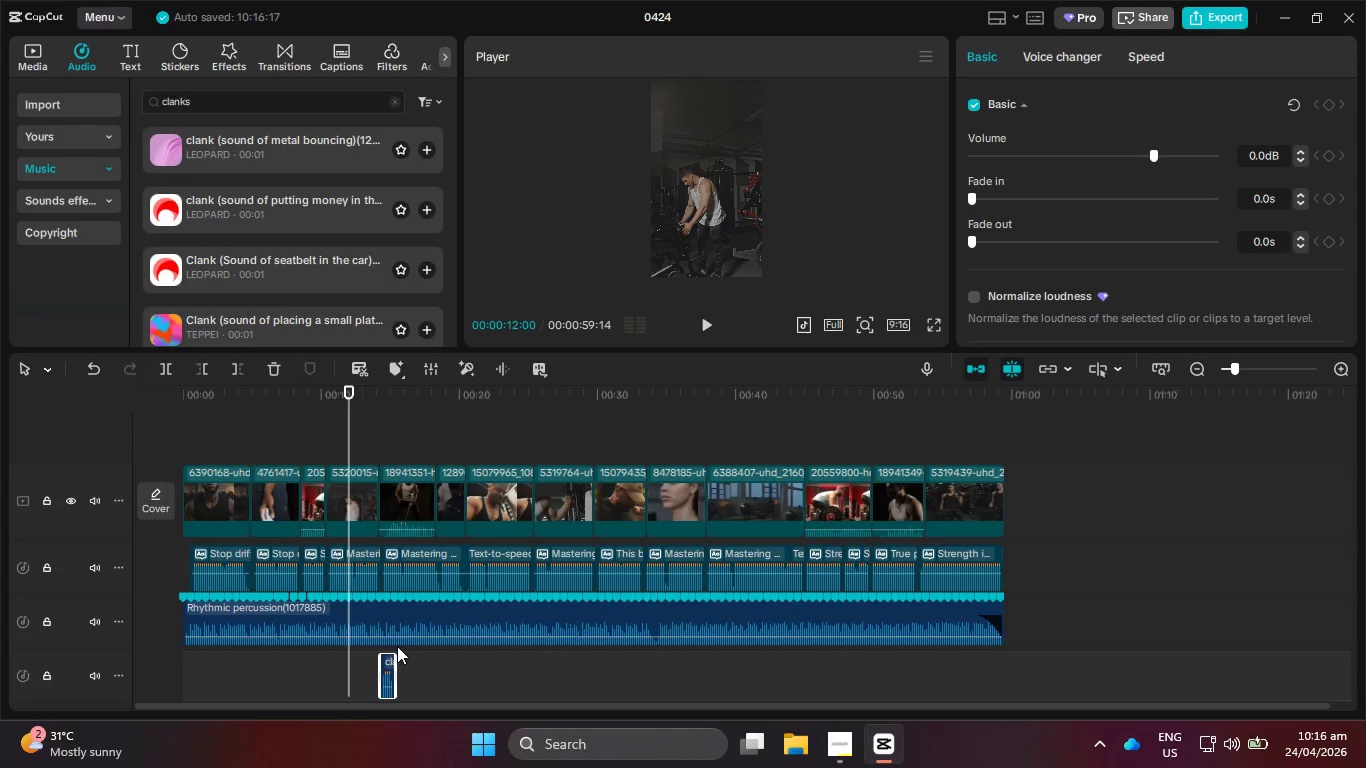 
hold_key(key=ControlLeft, duration=0.97)
scroll: coordinate [465, 668], scroll_direction: up, amount: 15.0
 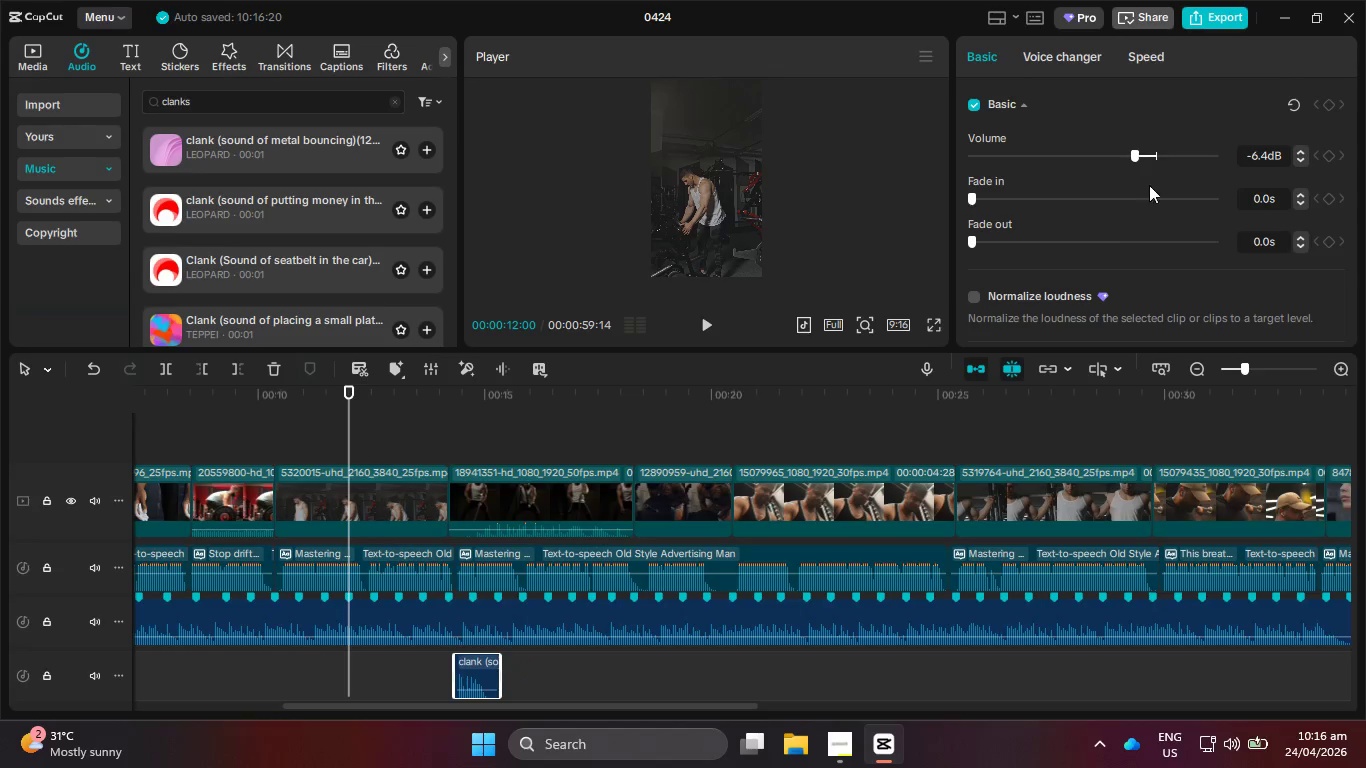 
left_click([1144, 59])
 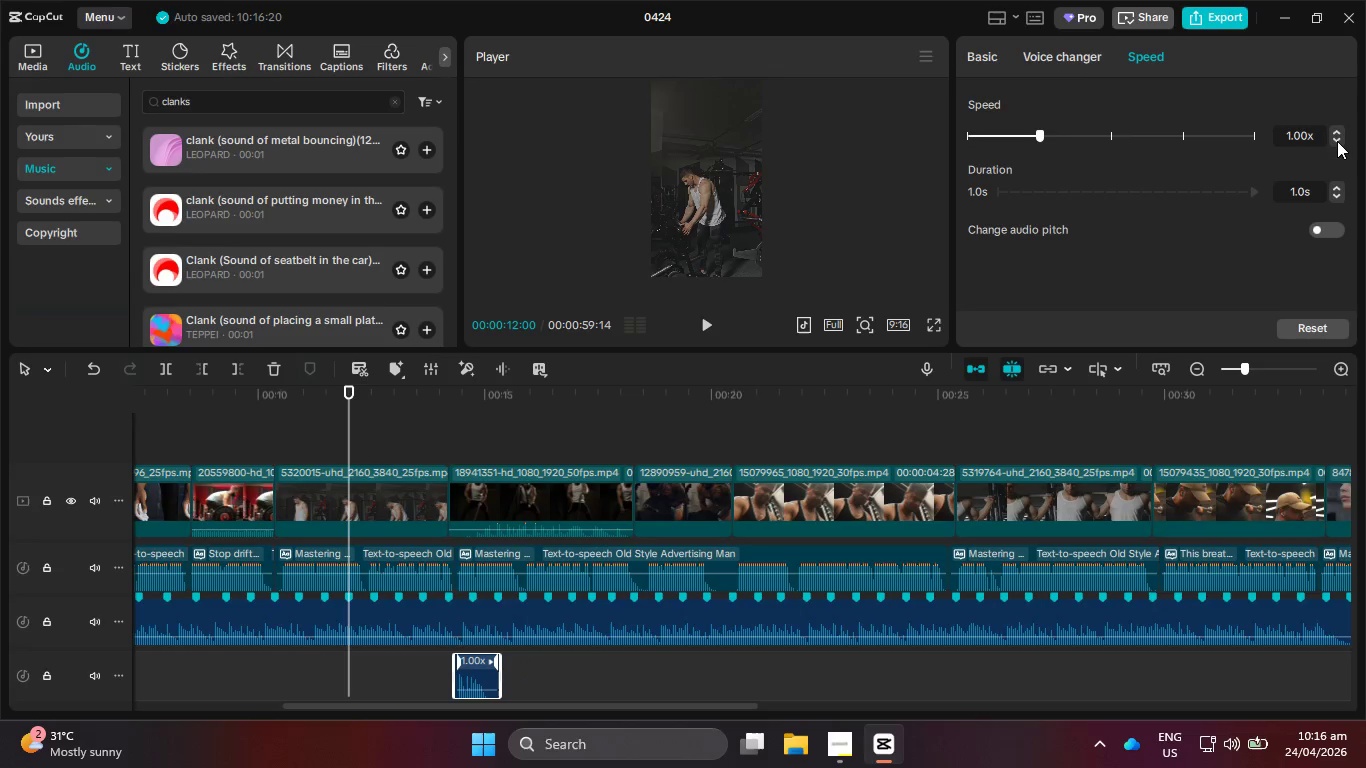 
triple_click([1338, 142])
 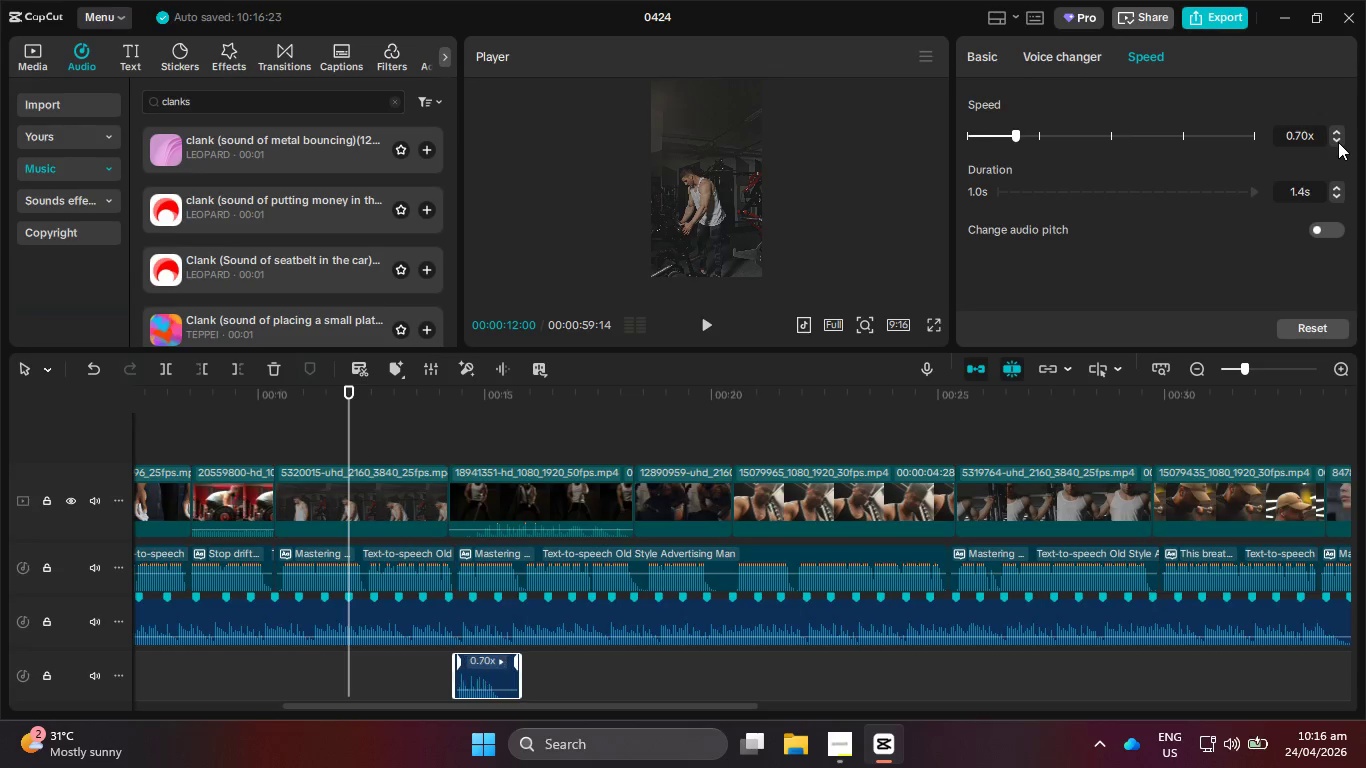 
triple_click([1338, 142])
 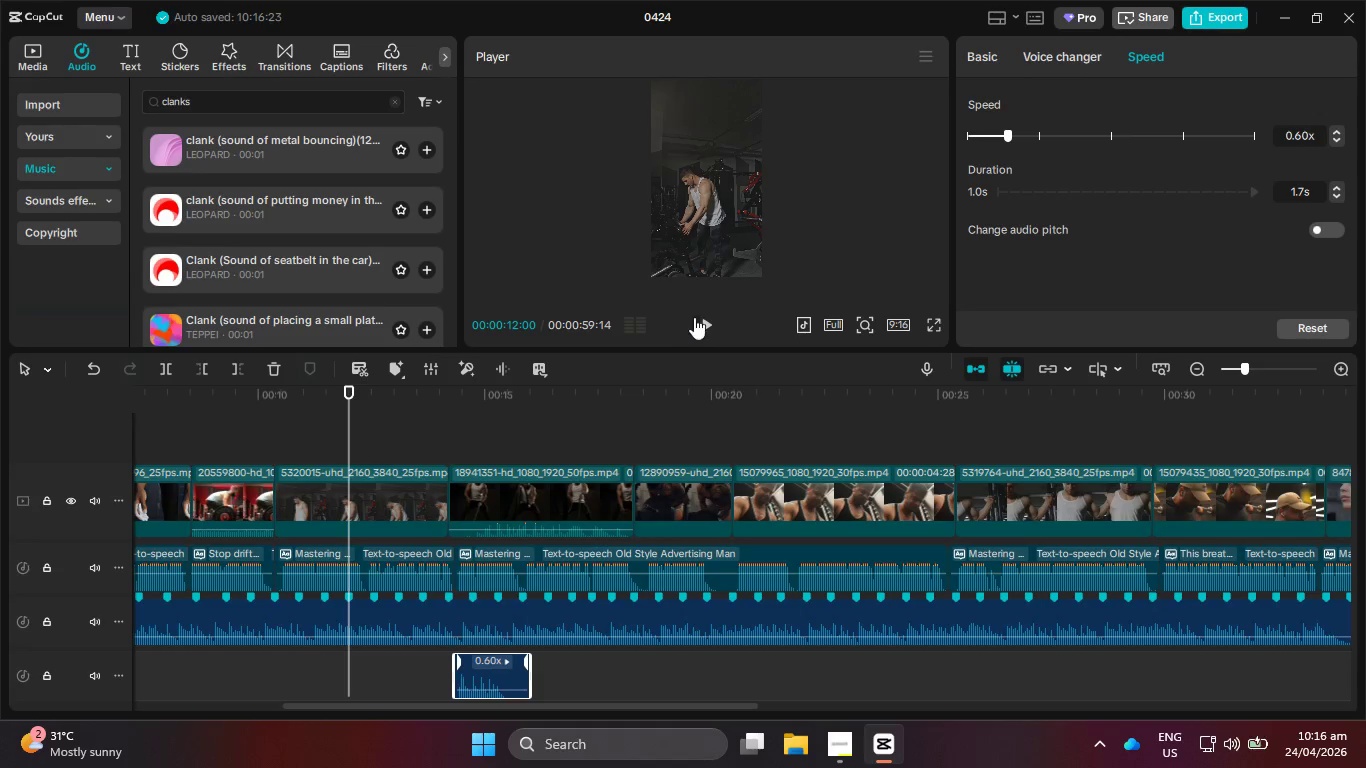 
left_click([704, 319])
 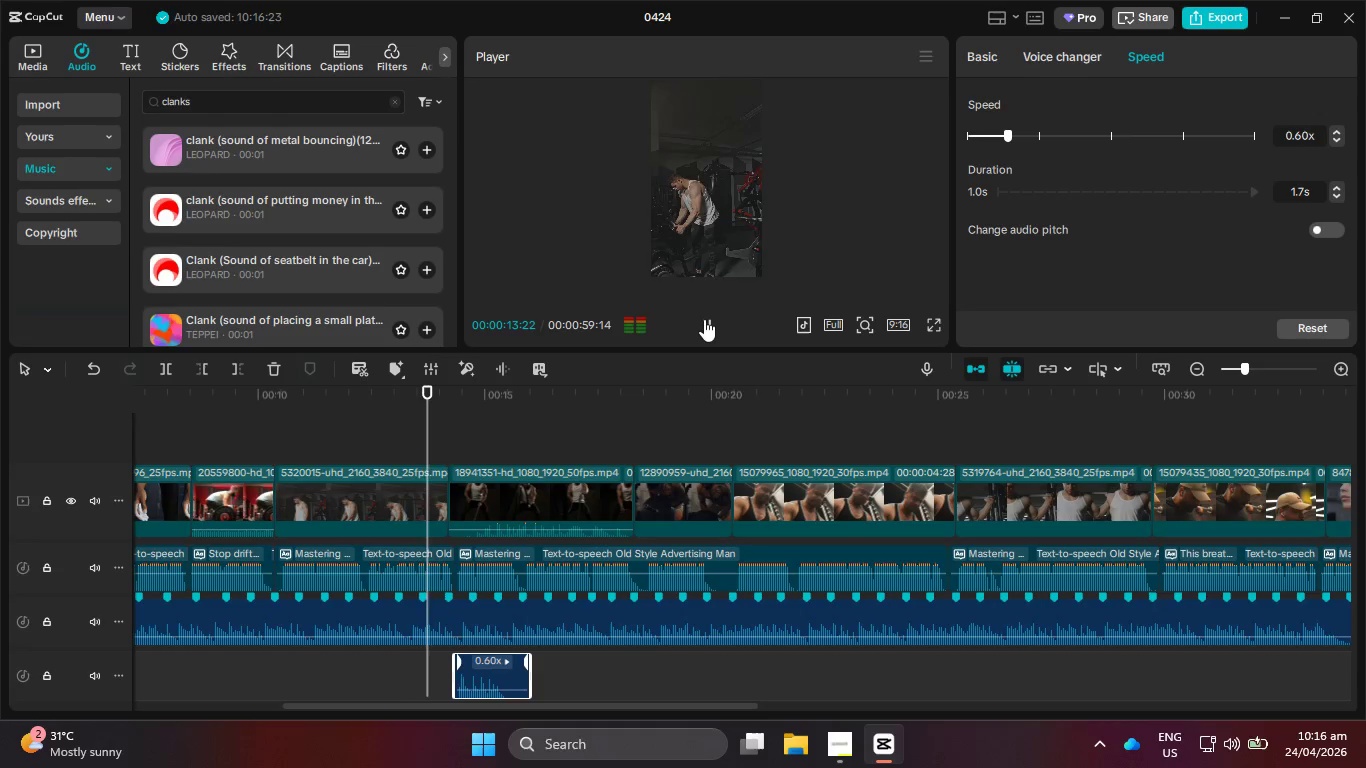 
left_click([704, 319])
 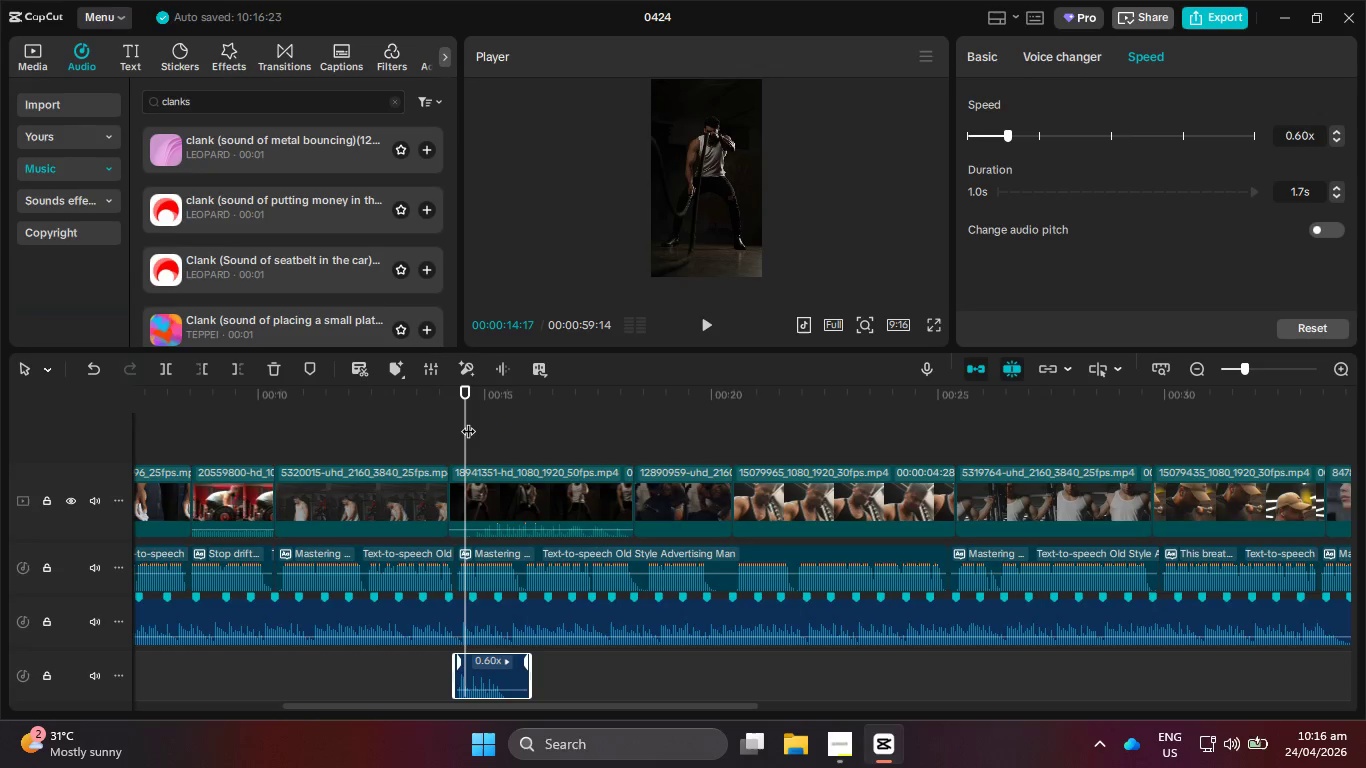 
left_click_drag(start_coordinate=[462, 422], to_coordinate=[342, 433])
 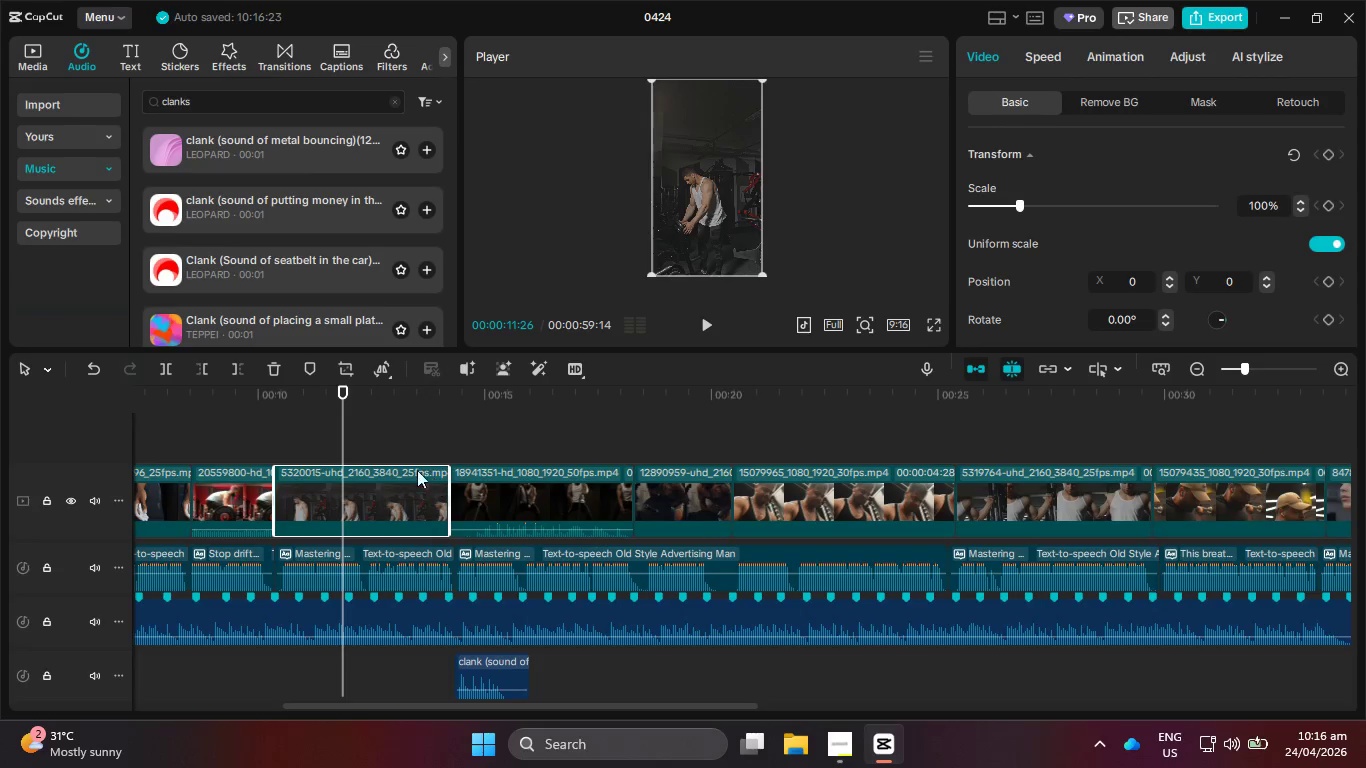 
left_click_drag(start_coordinate=[343, 426], to_coordinate=[448, 437])
 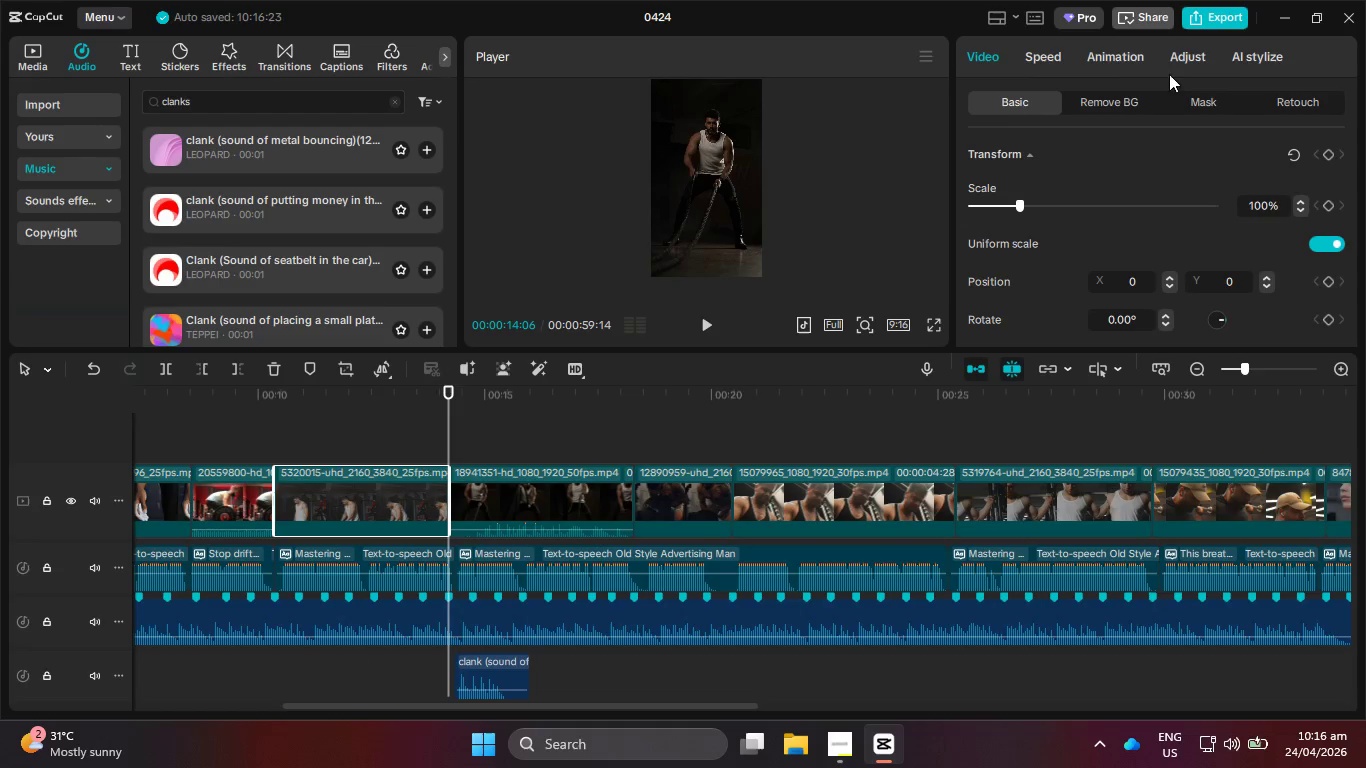 
left_click([1039, 52])
 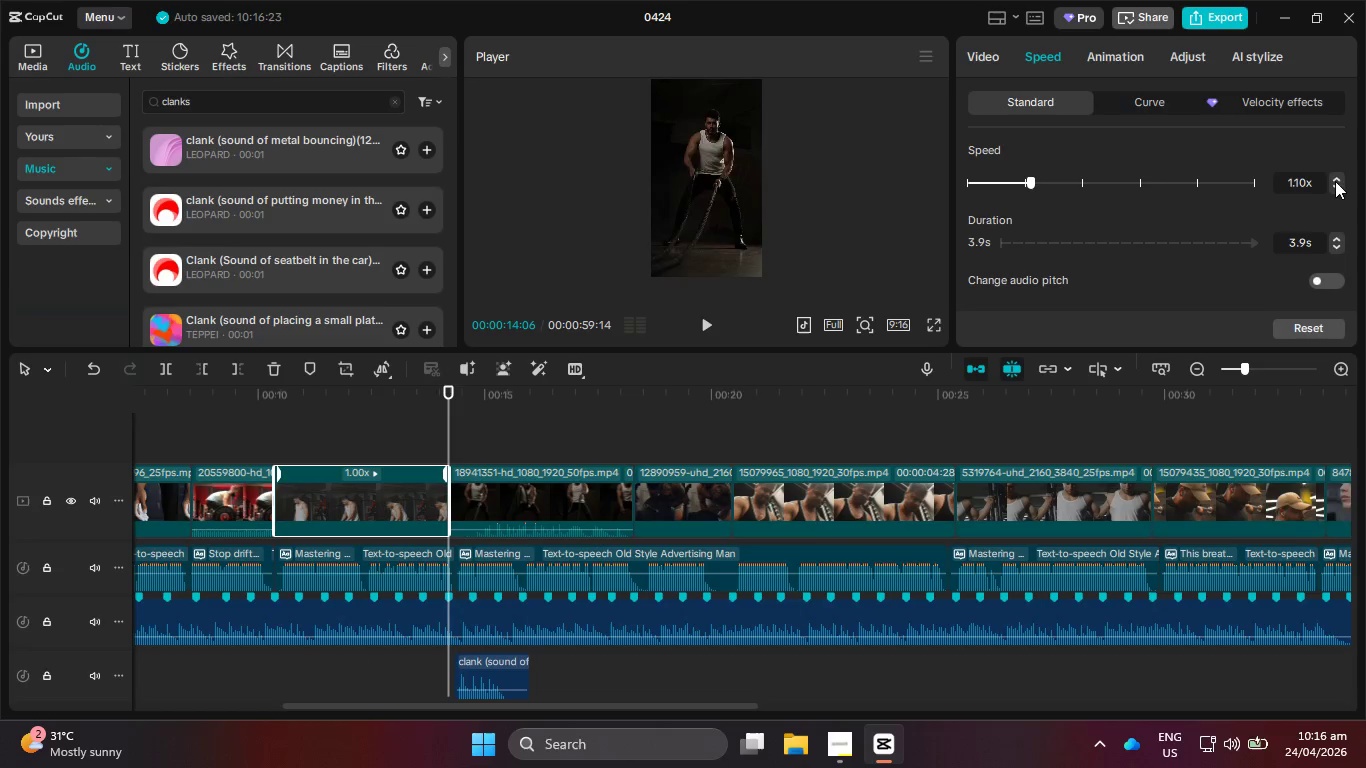 
double_click([1335, 181])
 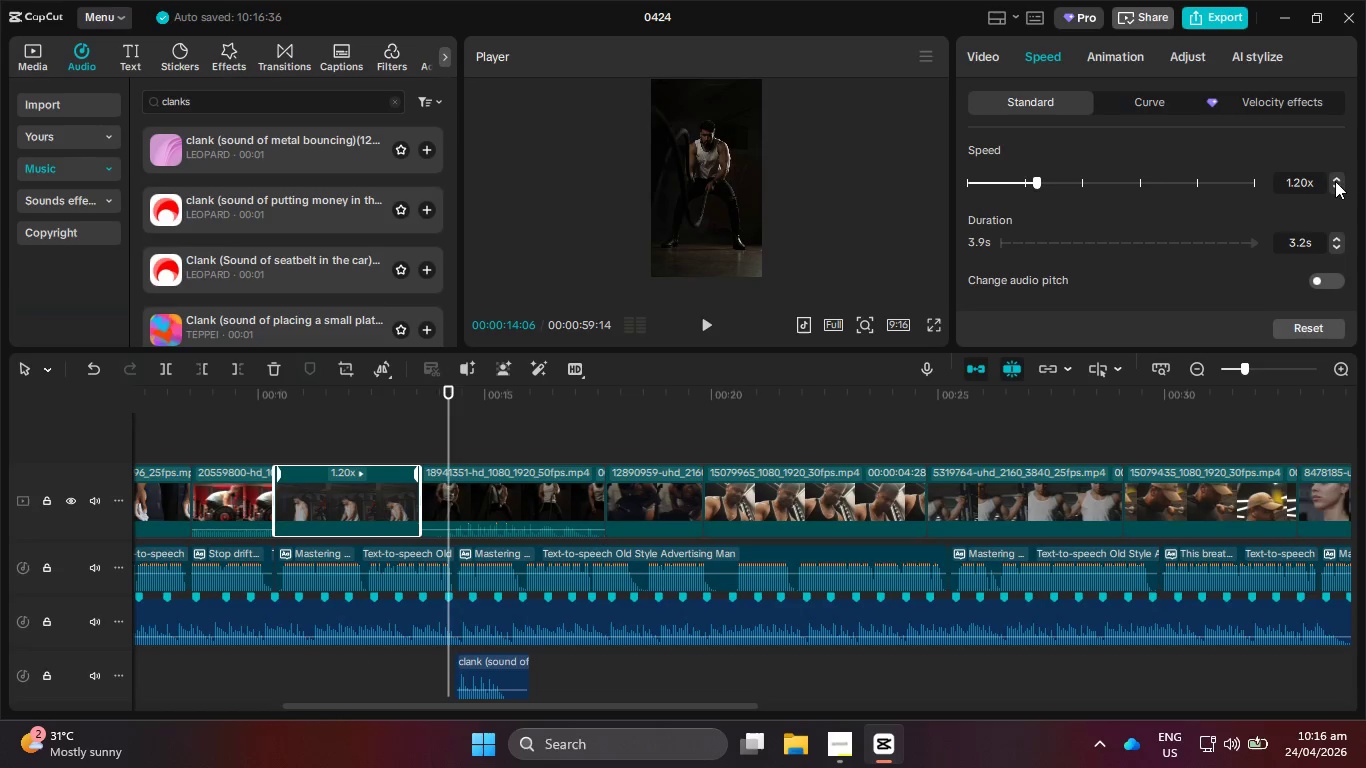 
triple_click([1335, 181])
 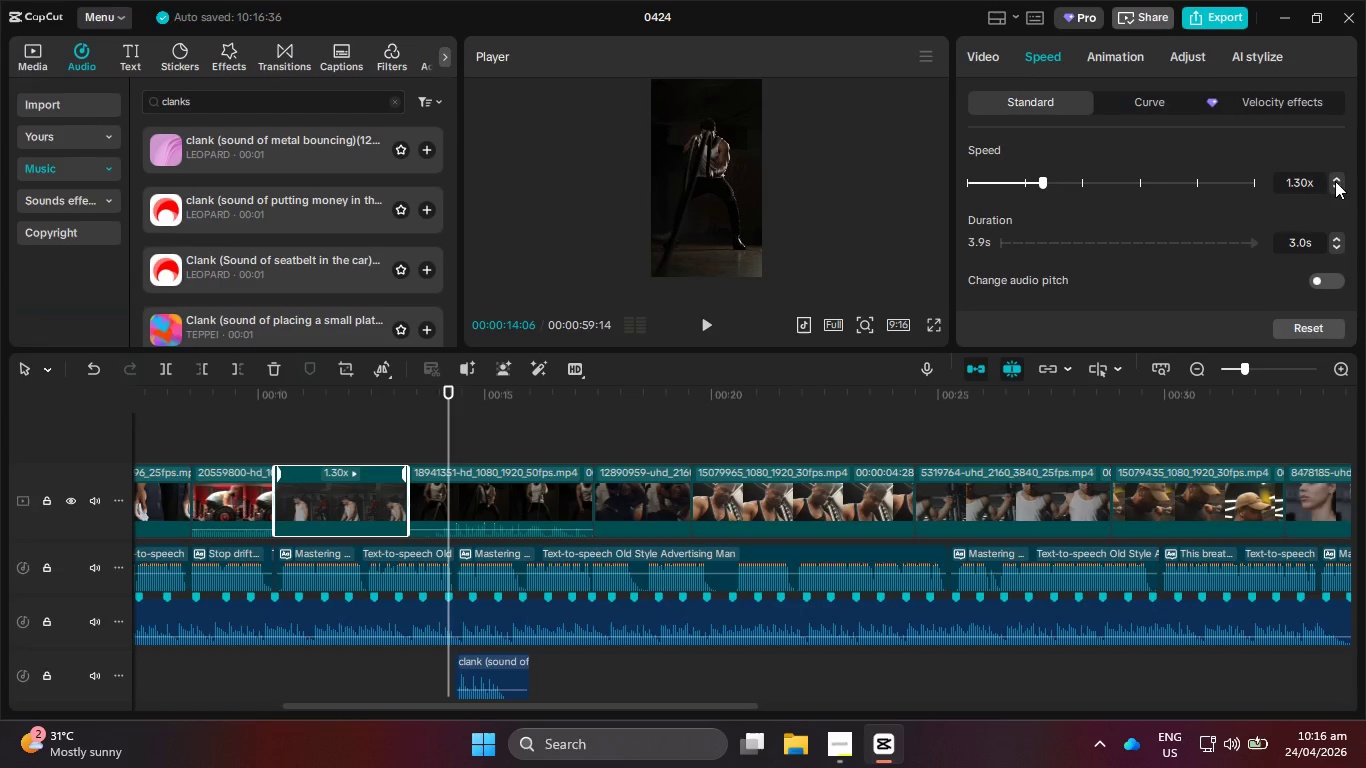 
left_click([1335, 181])
 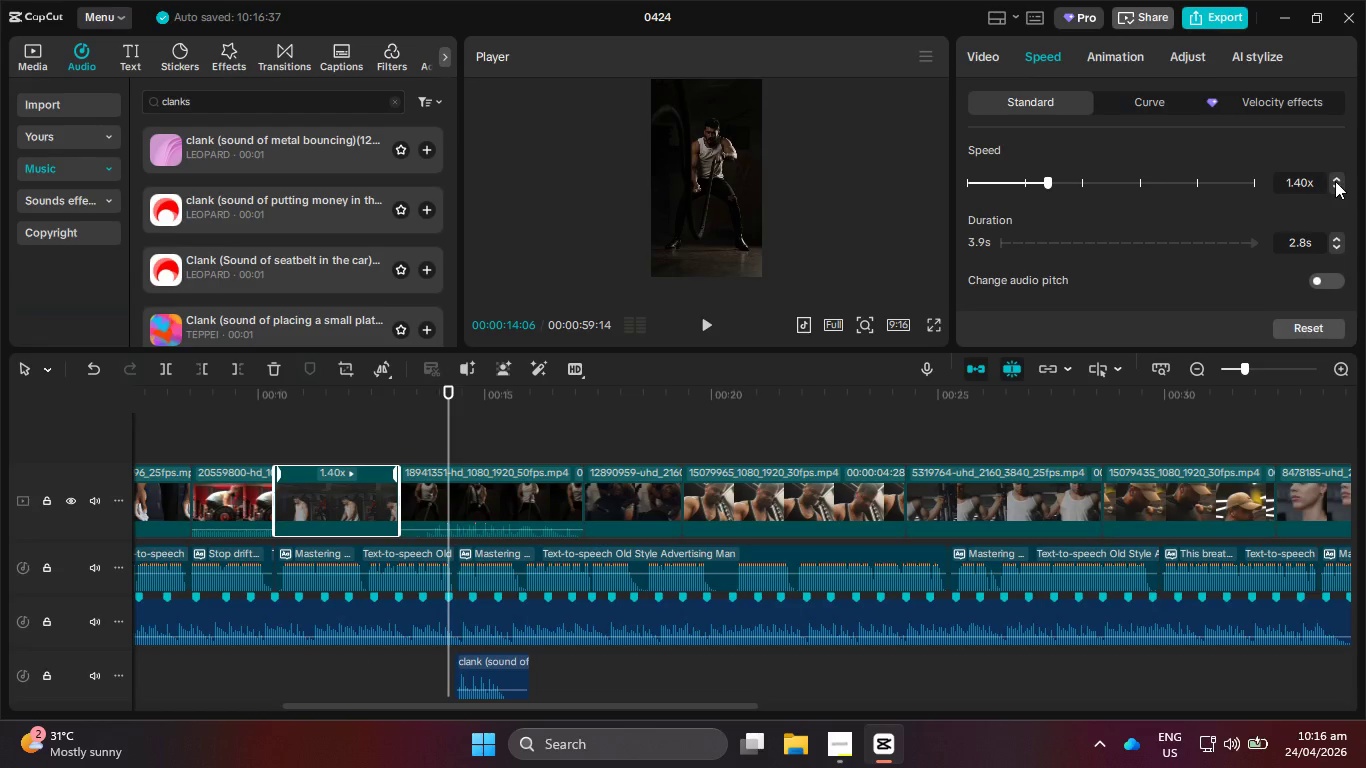 
left_click([1335, 181])
 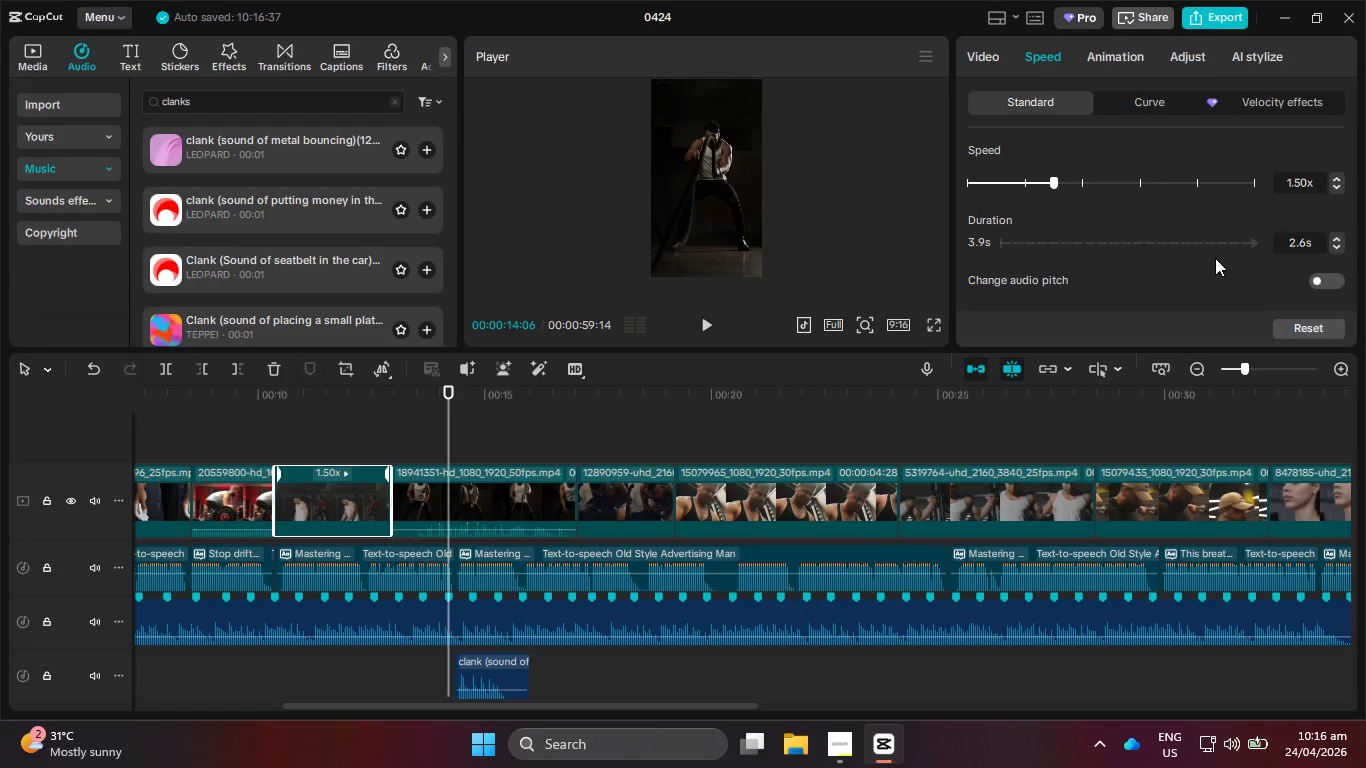 
left_click_drag(start_coordinate=[394, 498], to_coordinate=[447, 498])
 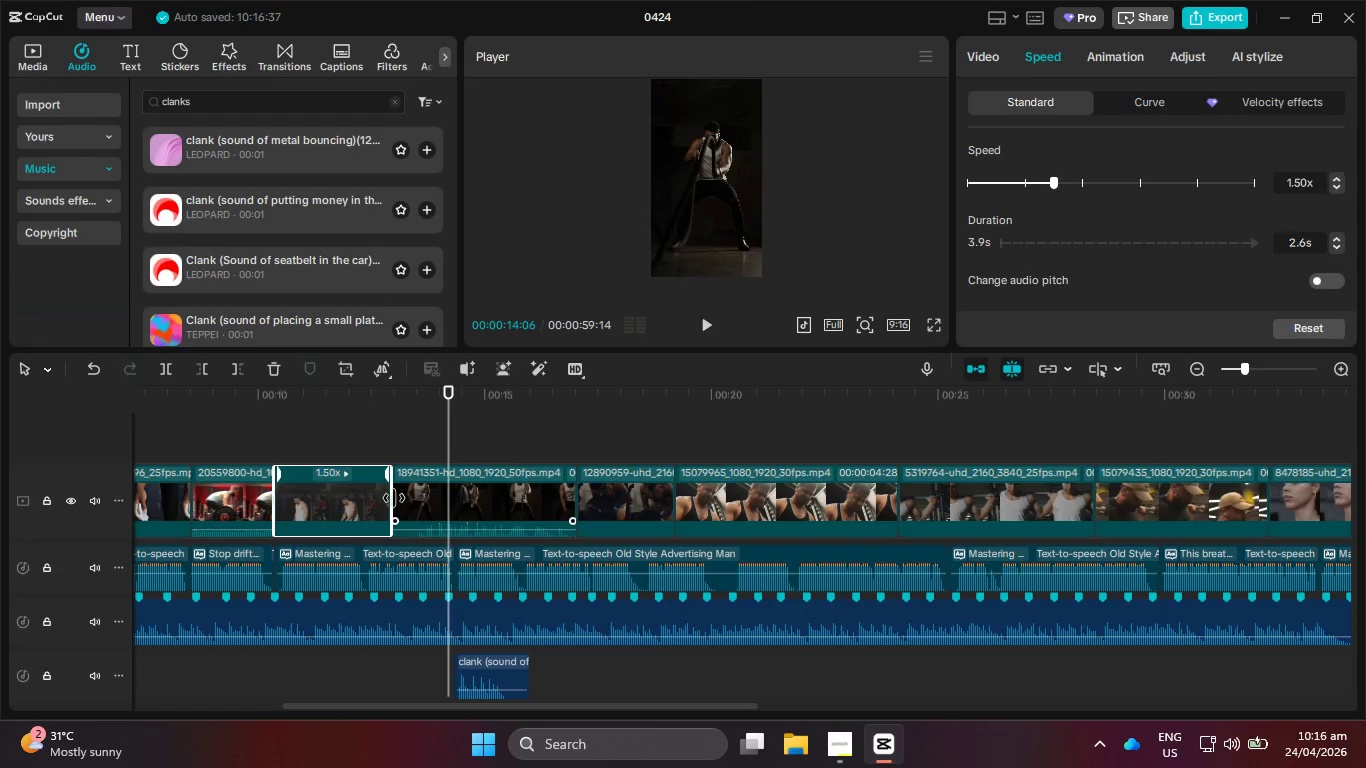 
left_click_drag(start_coordinate=[417, 397], to_coordinate=[389, 436])
 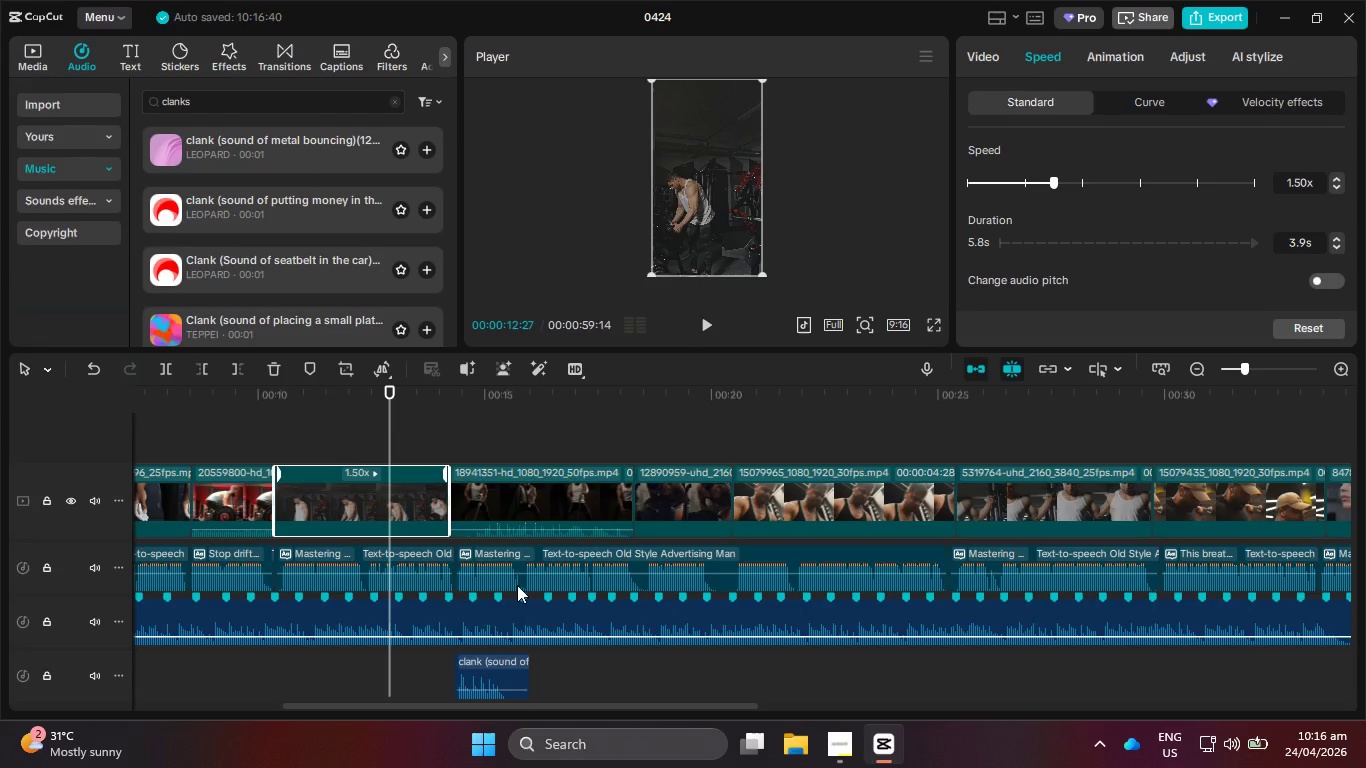 
left_click_drag(start_coordinate=[489, 677], to_coordinate=[424, 668])
 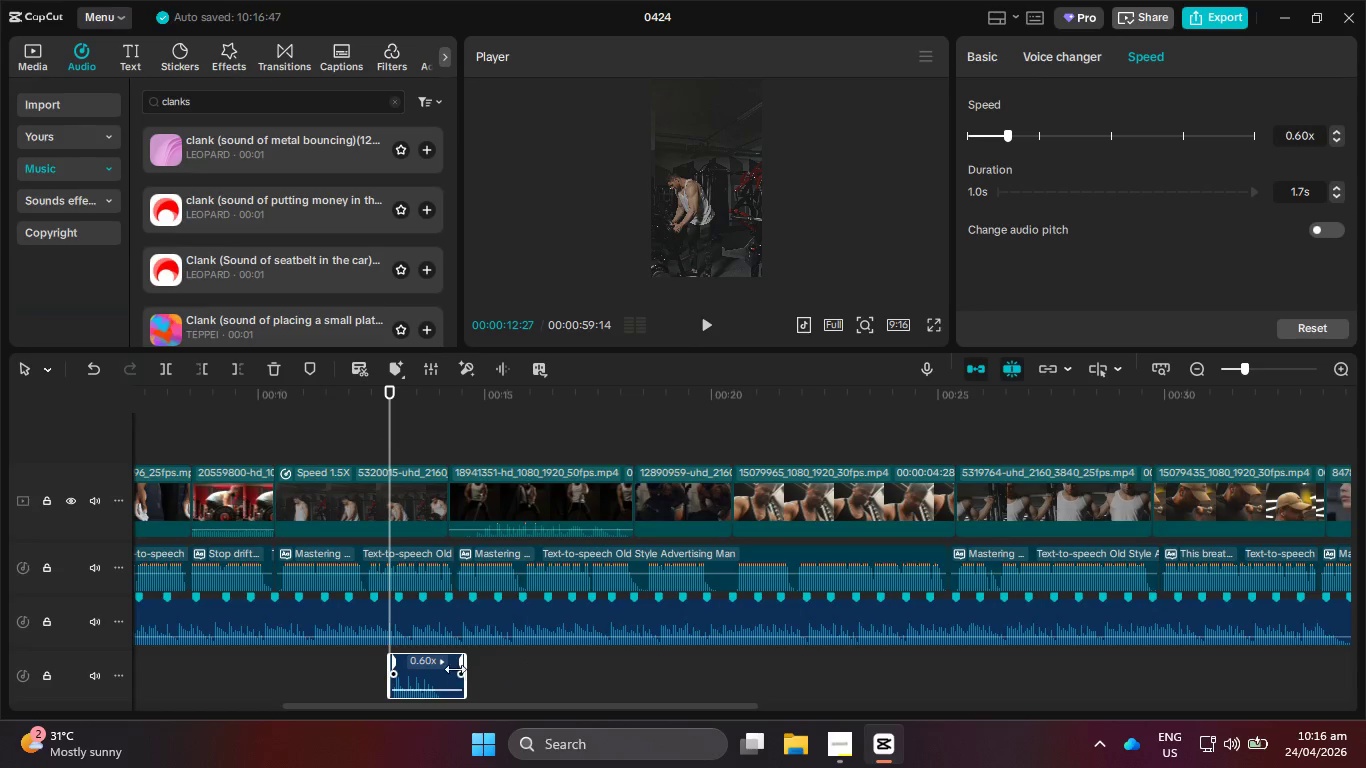 
left_click_drag(start_coordinate=[434, 669], to_coordinate=[428, 669])
 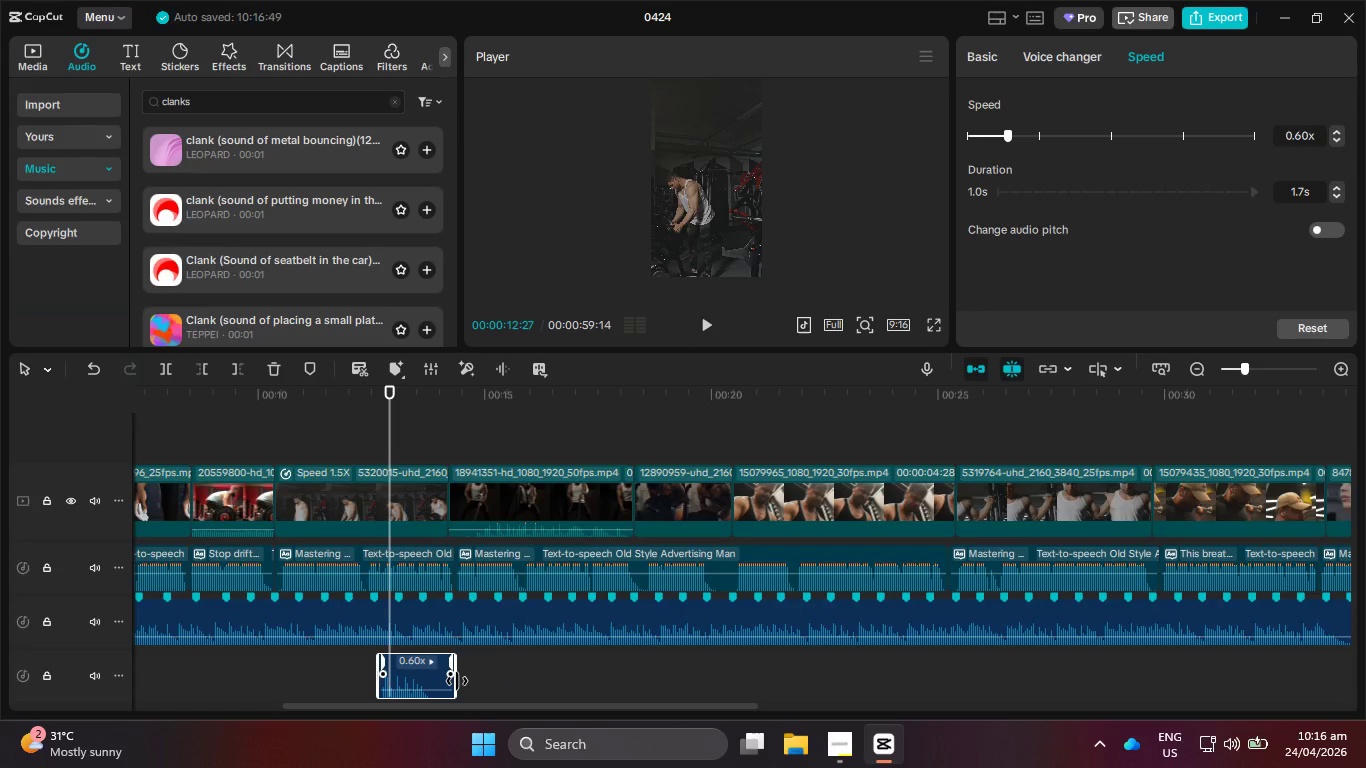 
left_click_drag(start_coordinate=[457, 681], to_coordinate=[401, 671])
 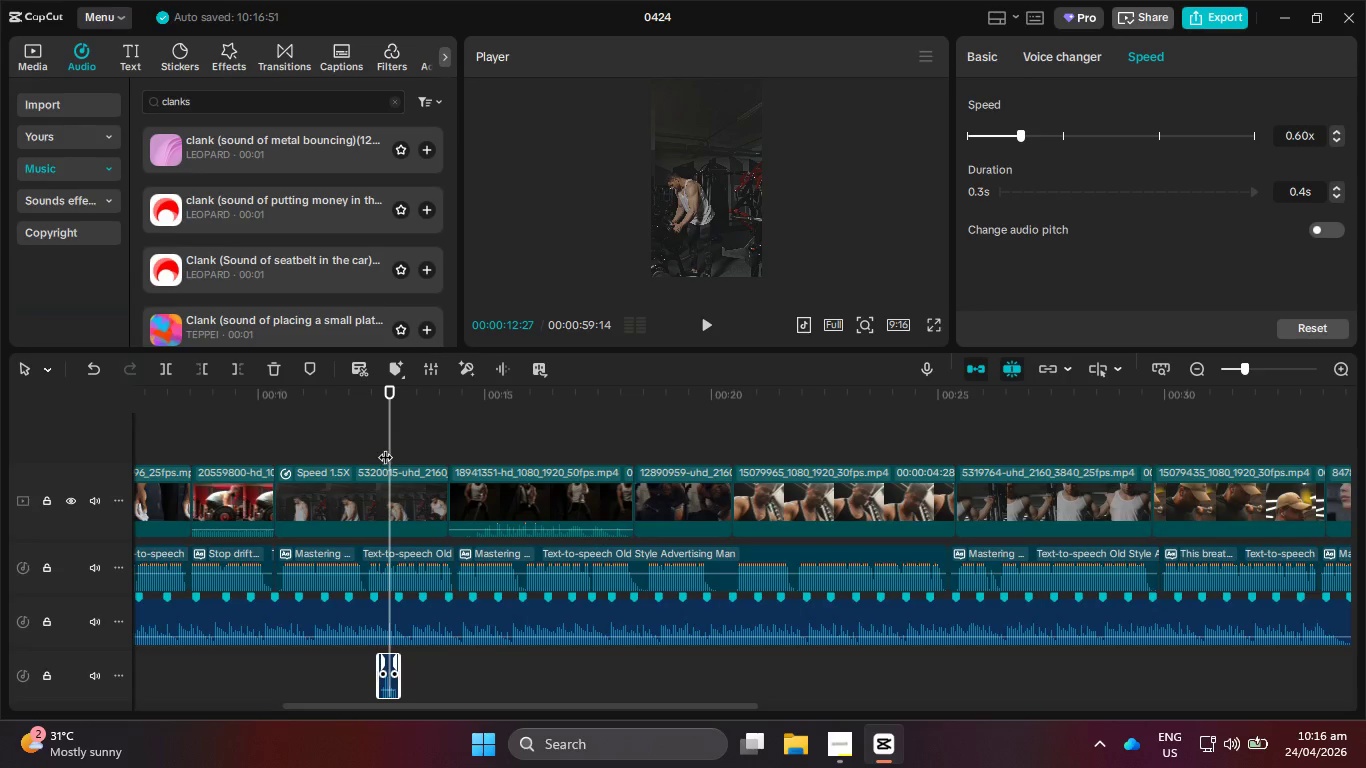 
left_click_drag(start_coordinate=[385, 447], to_coordinate=[380, 447])
 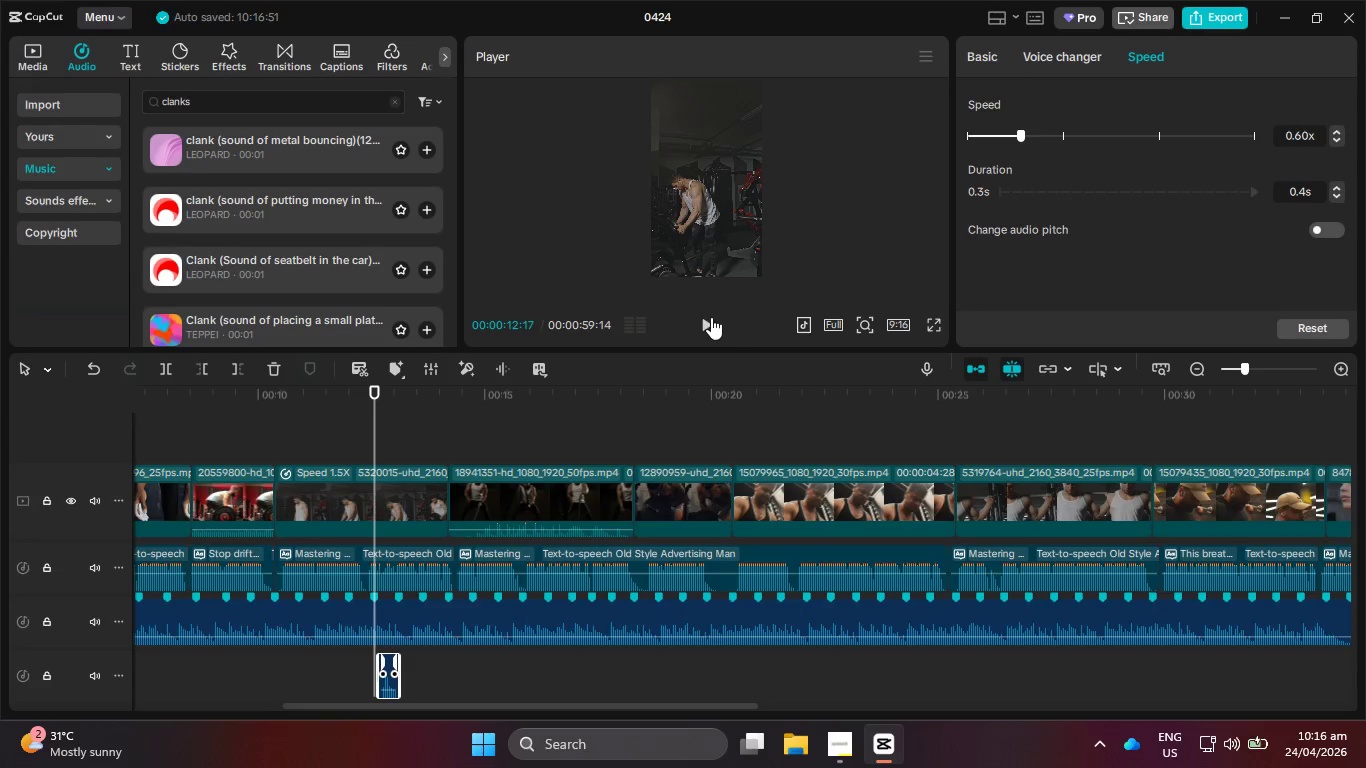 
left_click([709, 317])
 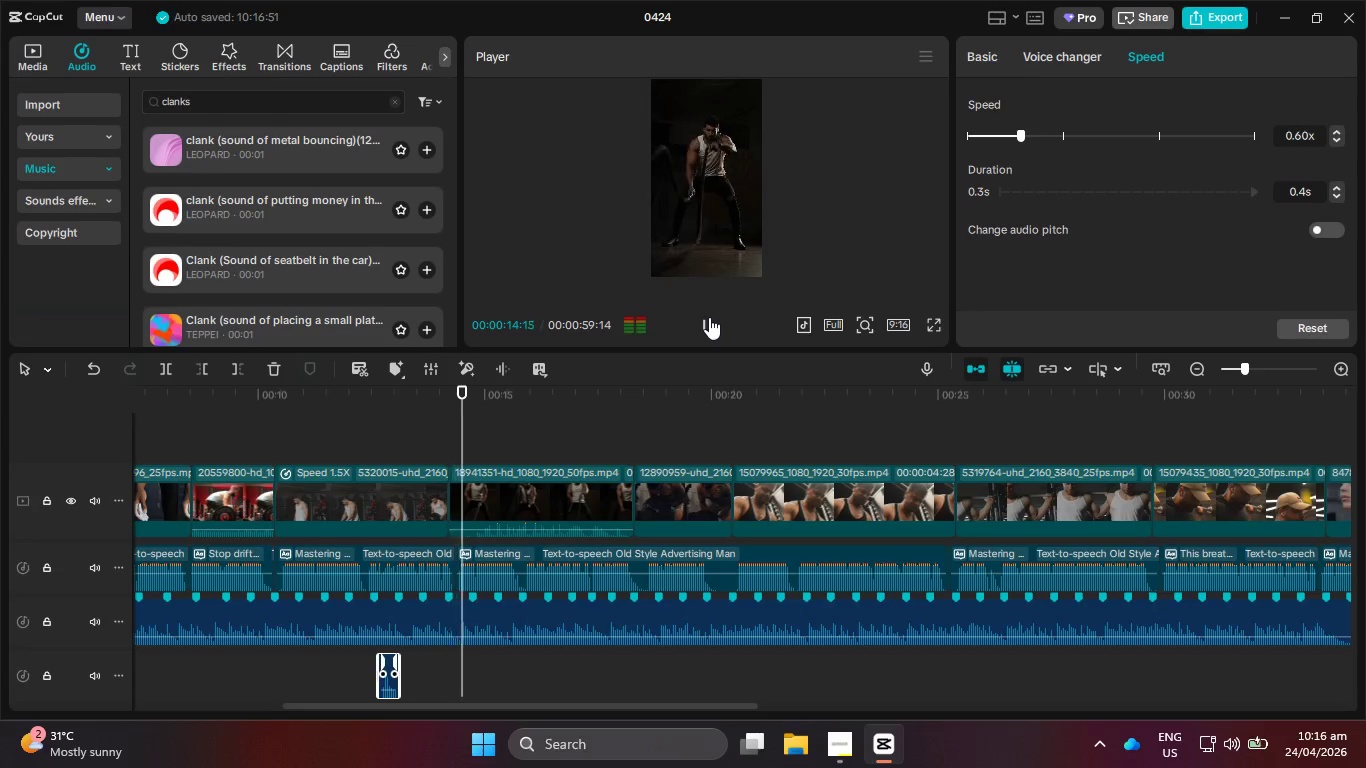 
left_click([709, 317])
 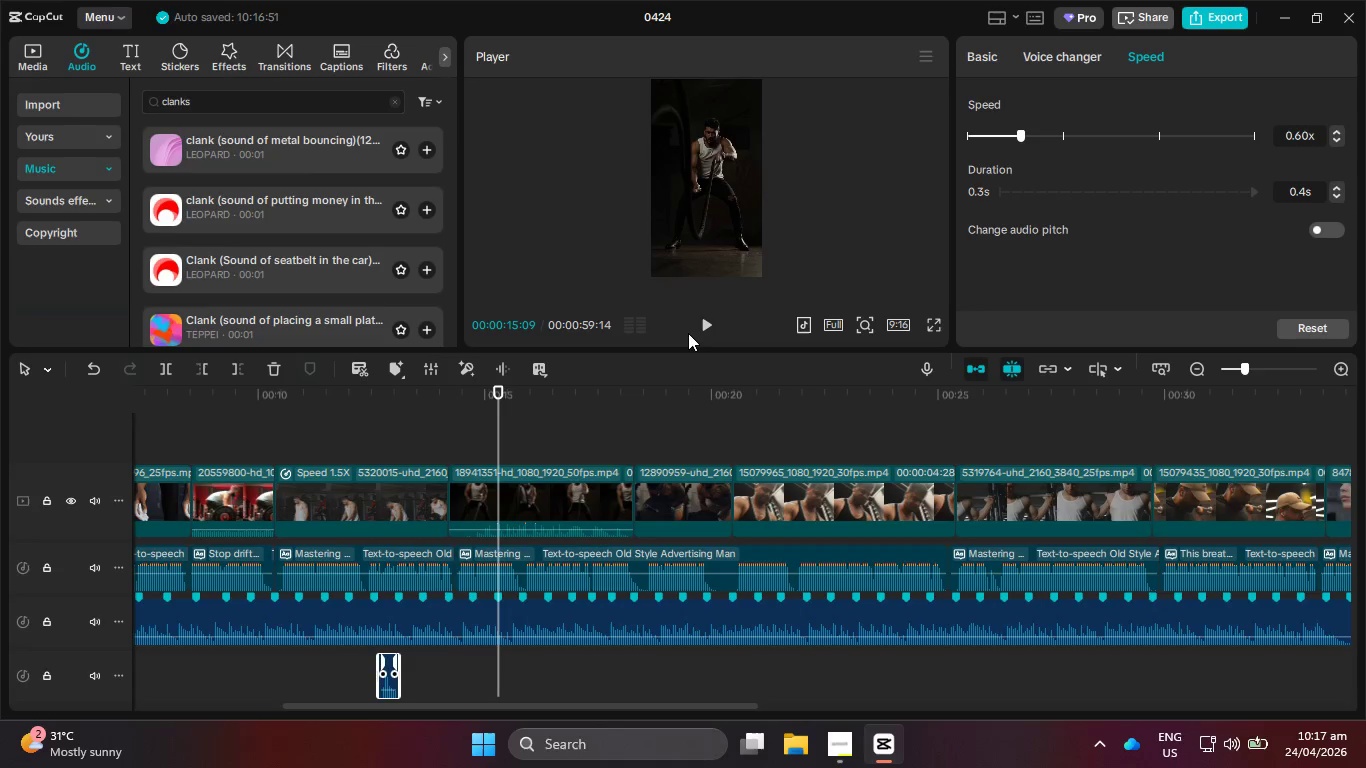 
wait(10.78)
 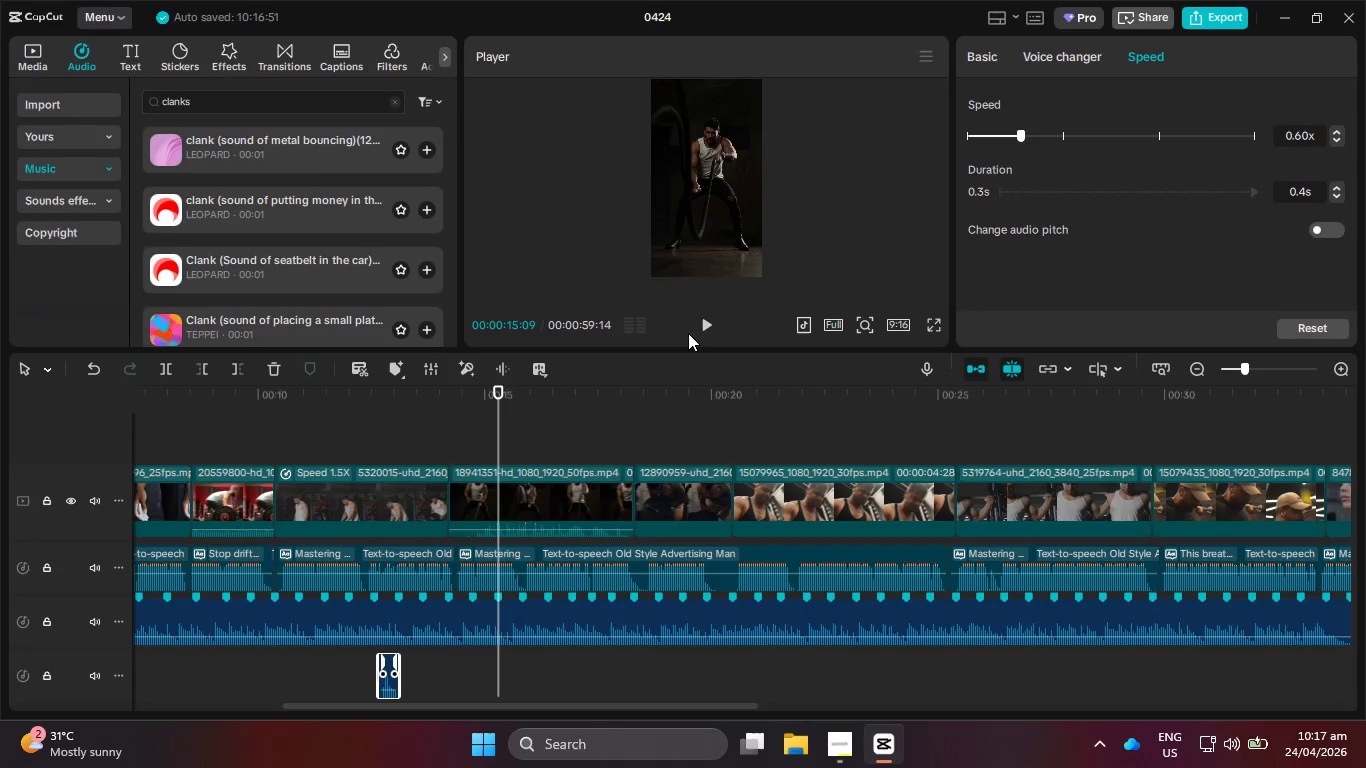 
left_click_drag(start_coordinate=[495, 437], to_coordinate=[524, 441])
 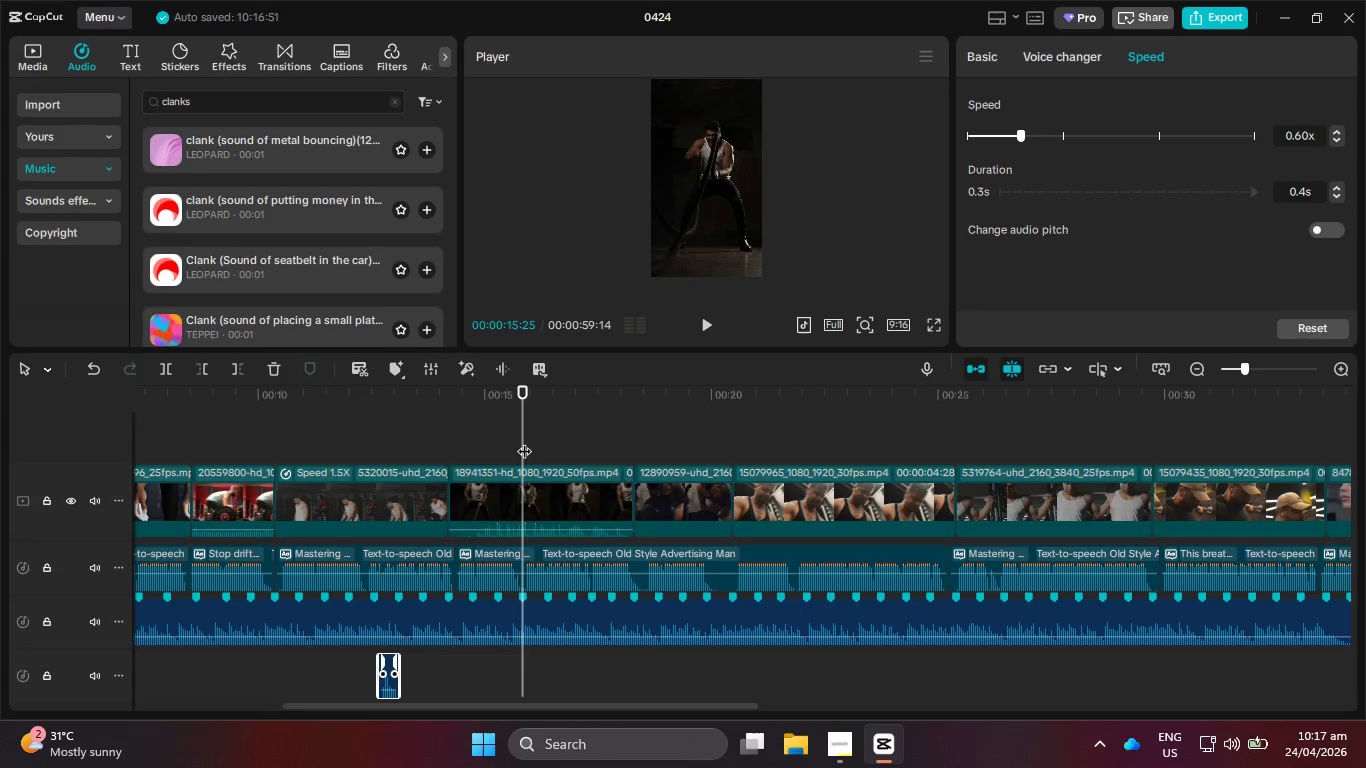 
wait(21.64)
 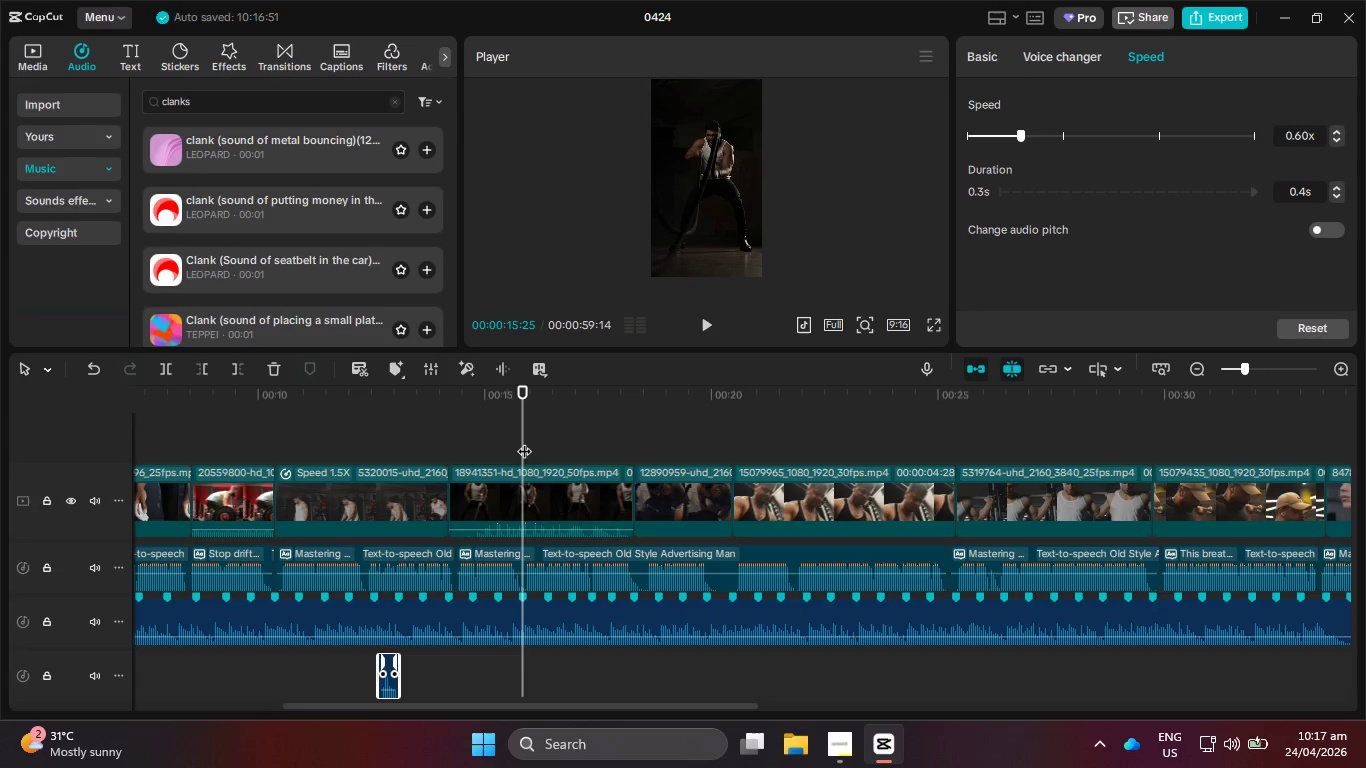 
left_click([512, 441])
 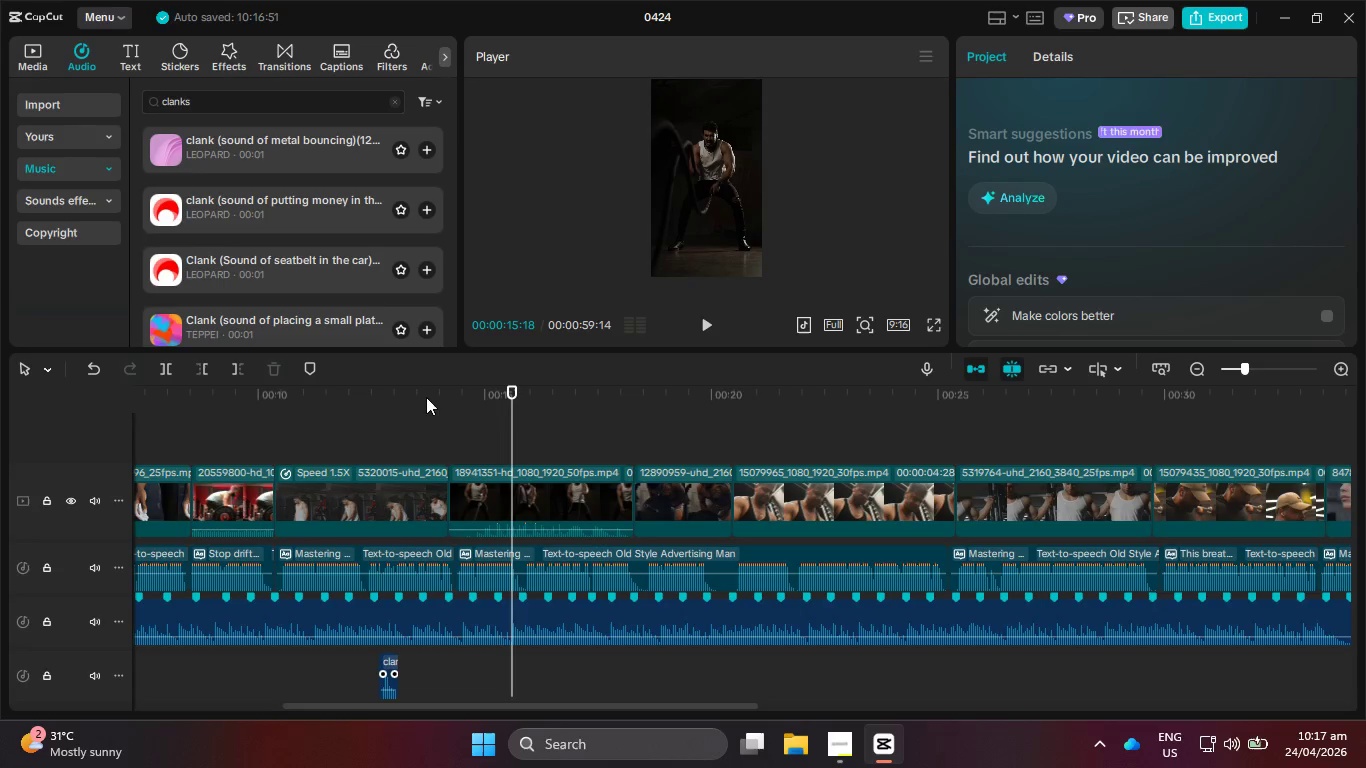 
left_click_drag(start_coordinate=[423, 397], to_coordinate=[374, 414])